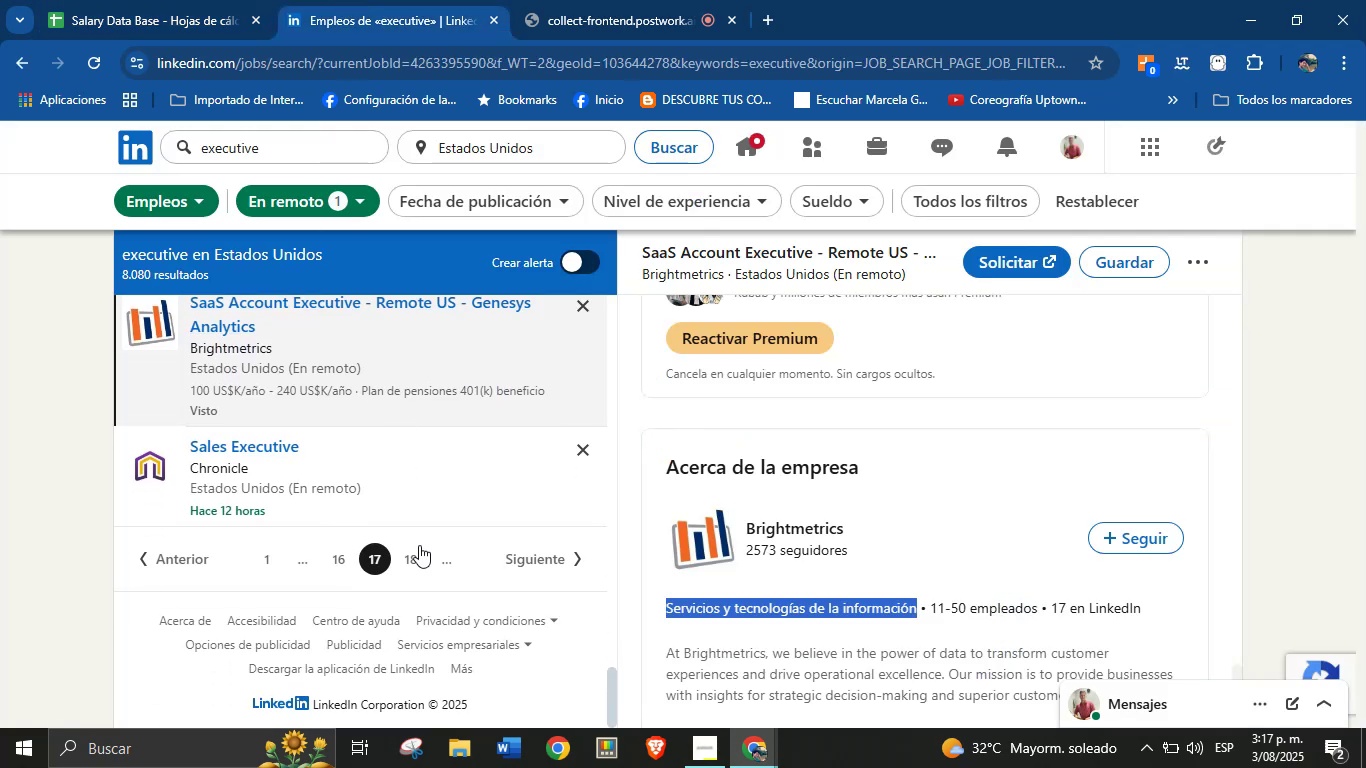 
left_click([419, 559])
 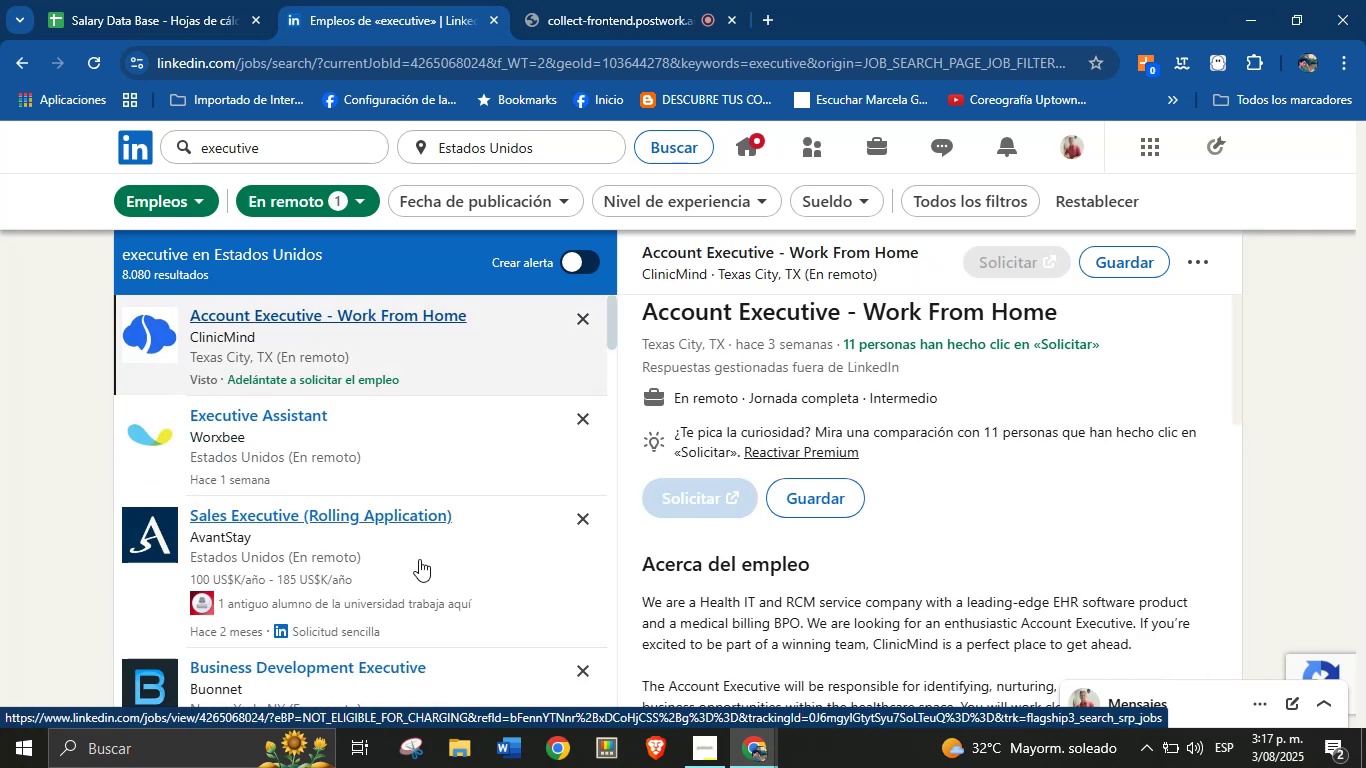 
wait(6.5)
 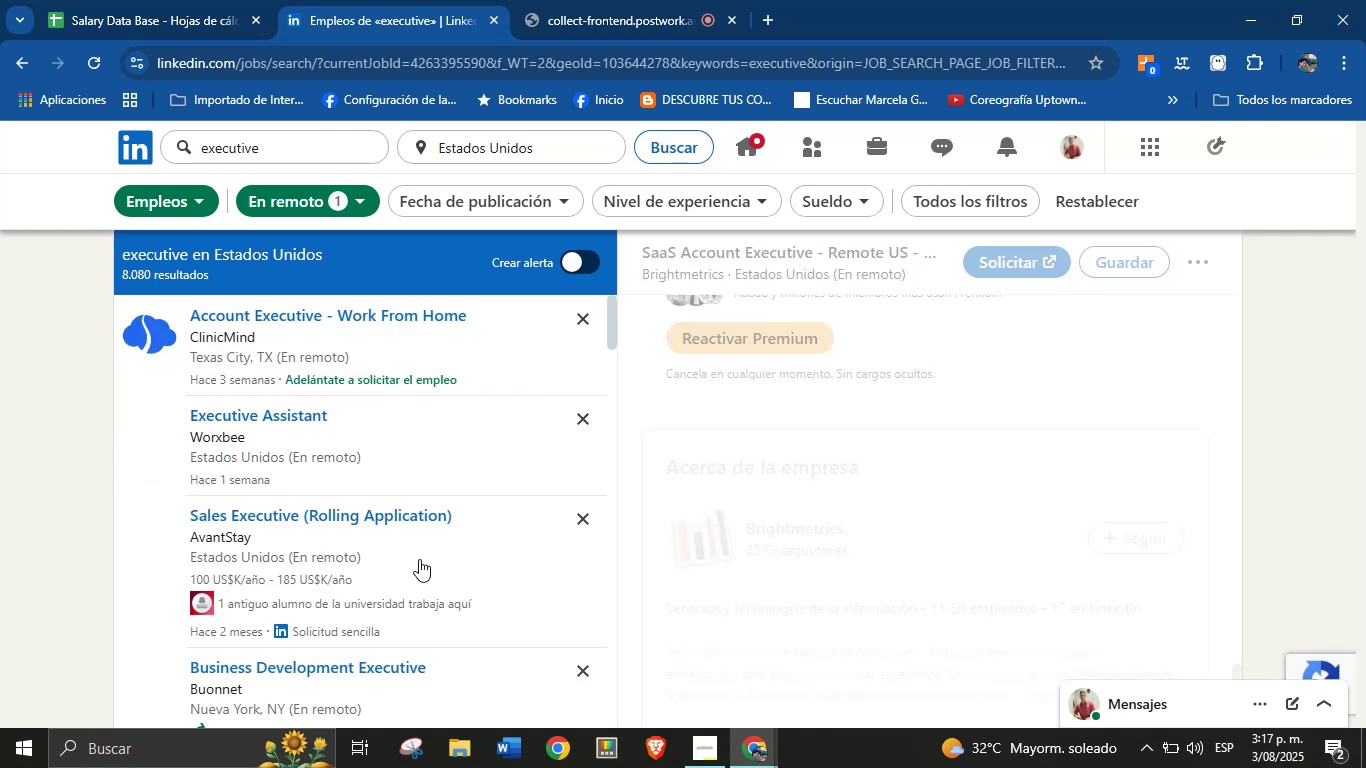 
left_click([312, 524])
 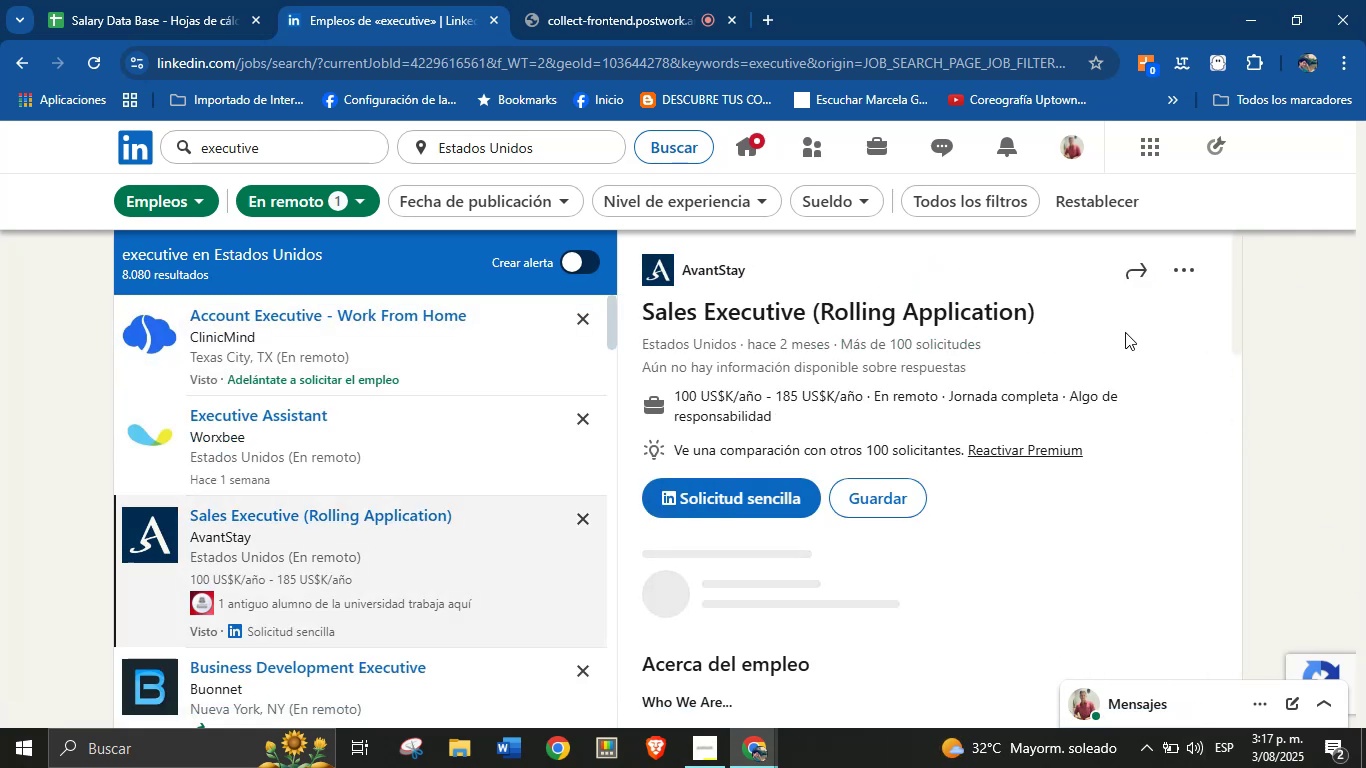 
left_click_drag(start_coordinate=[1035, 309], to_coordinate=[1040, 309])
 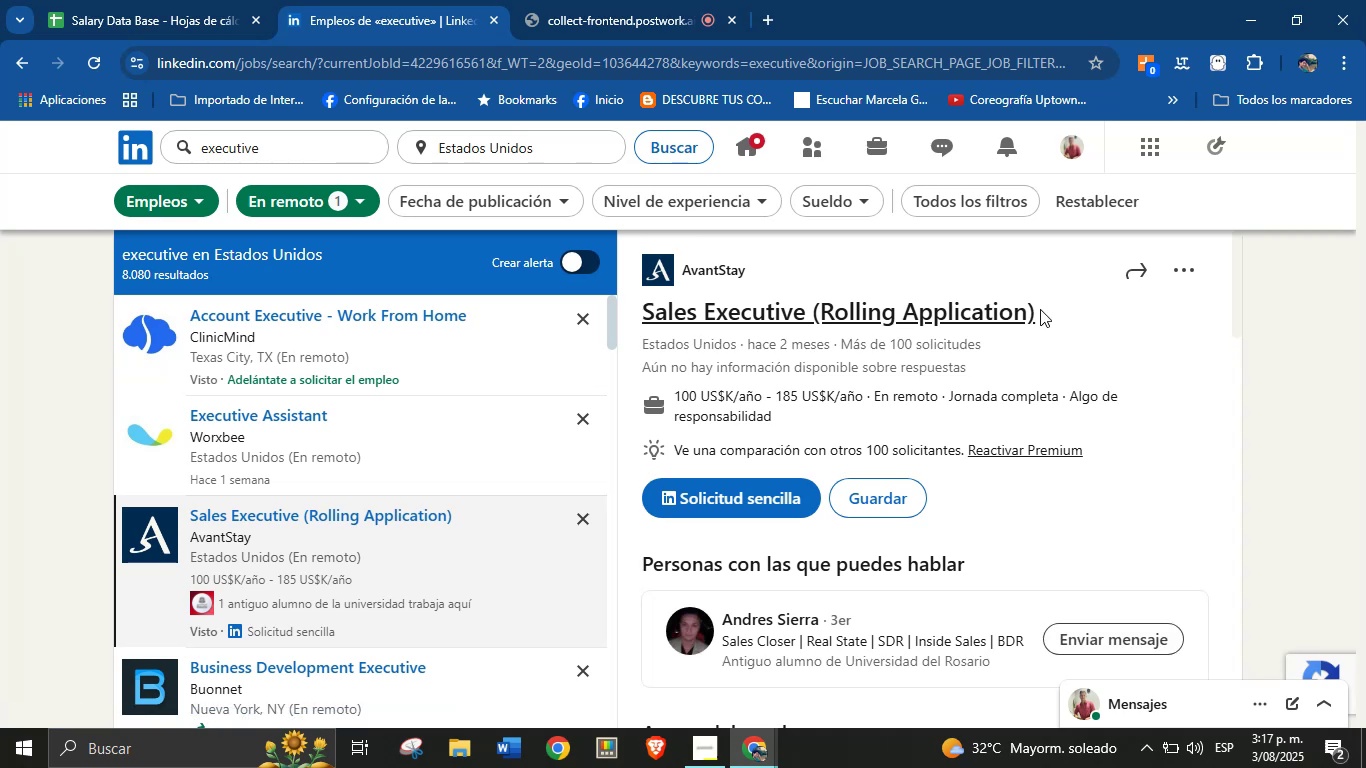 
left_click([1040, 309])
 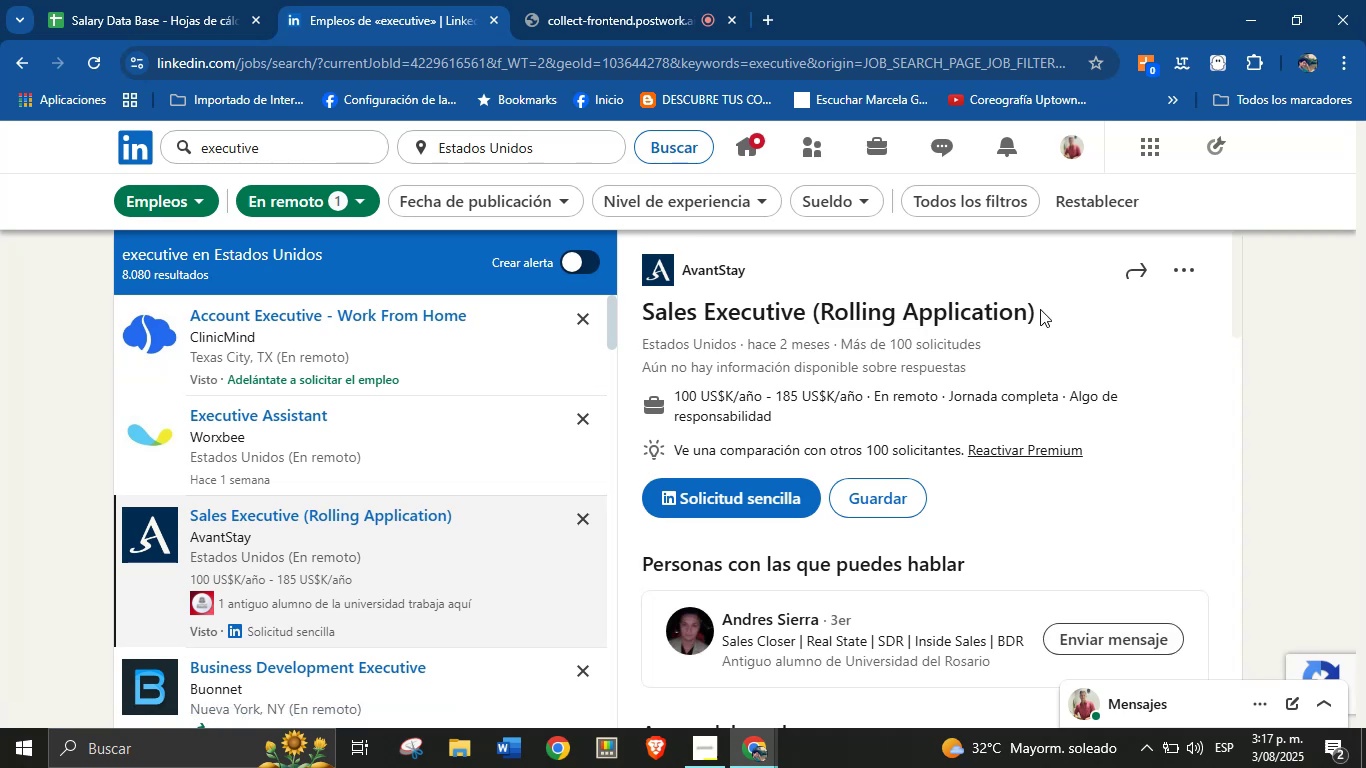 
left_click_drag(start_coordinate=[1040, 309], to_coordinate=[644, 312])
 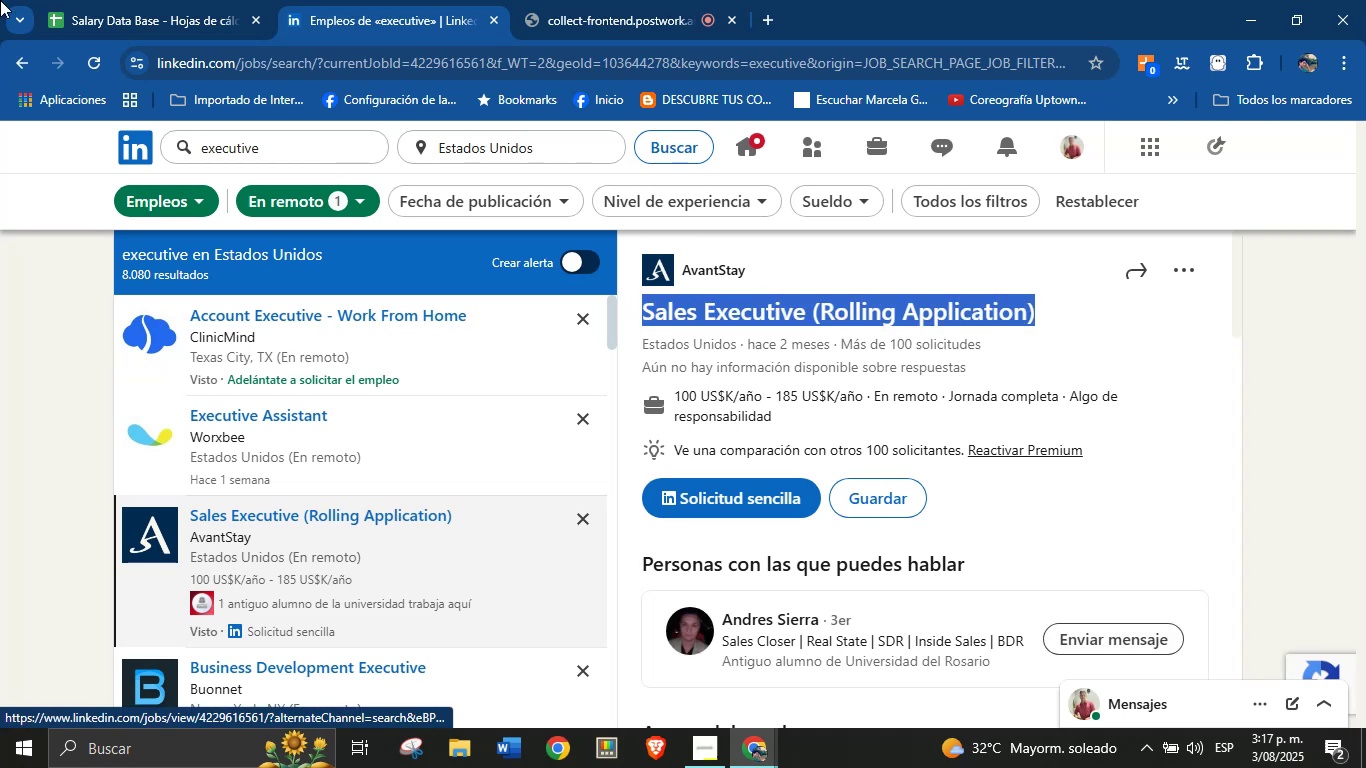 
key(Control+C)
 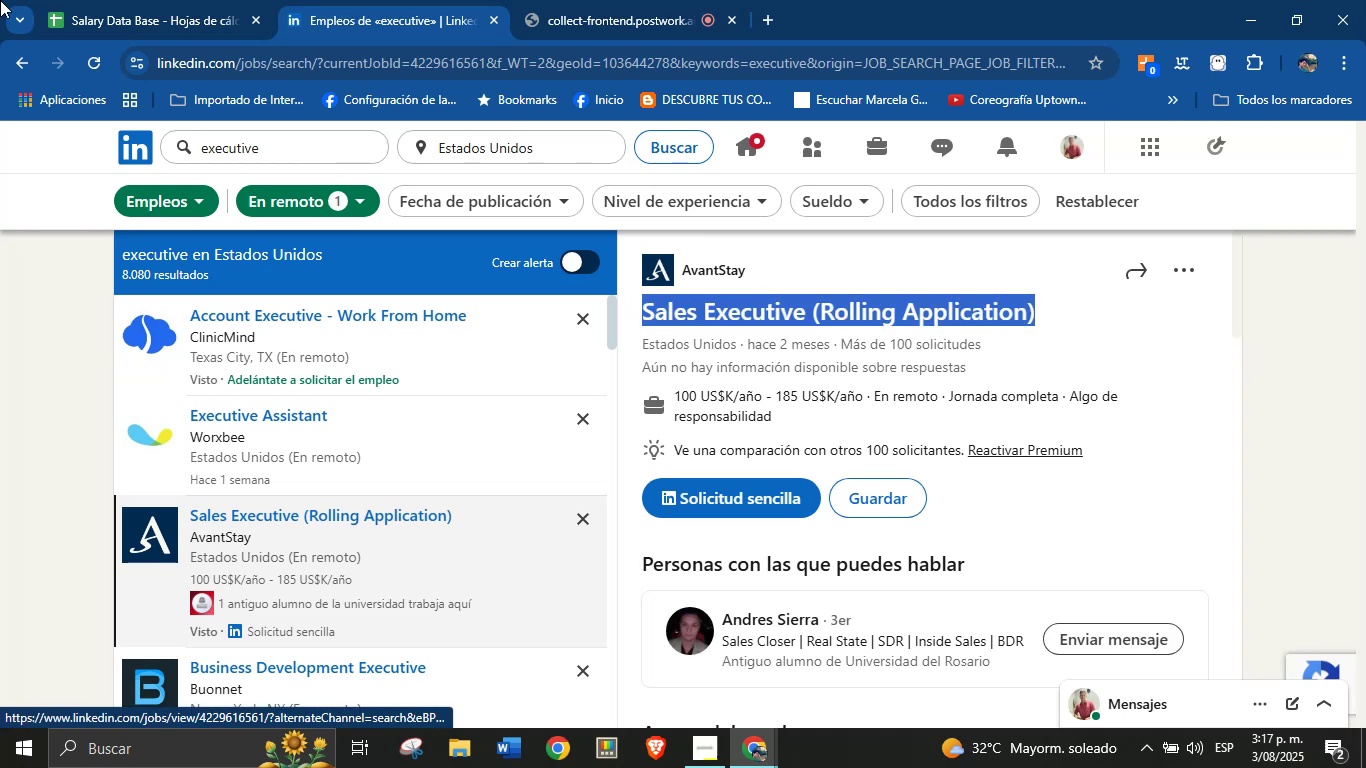 
left_click([221, 0])
 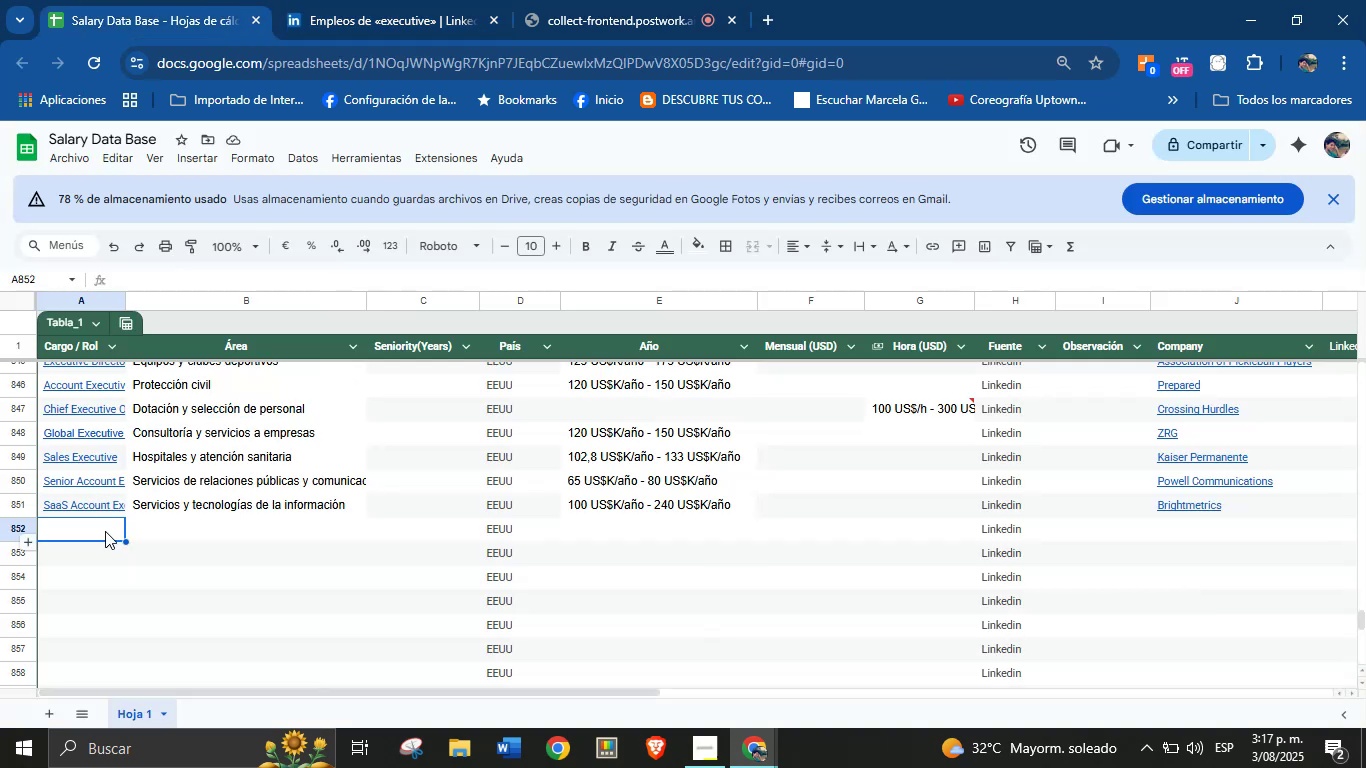 
left_click([107, 527])
 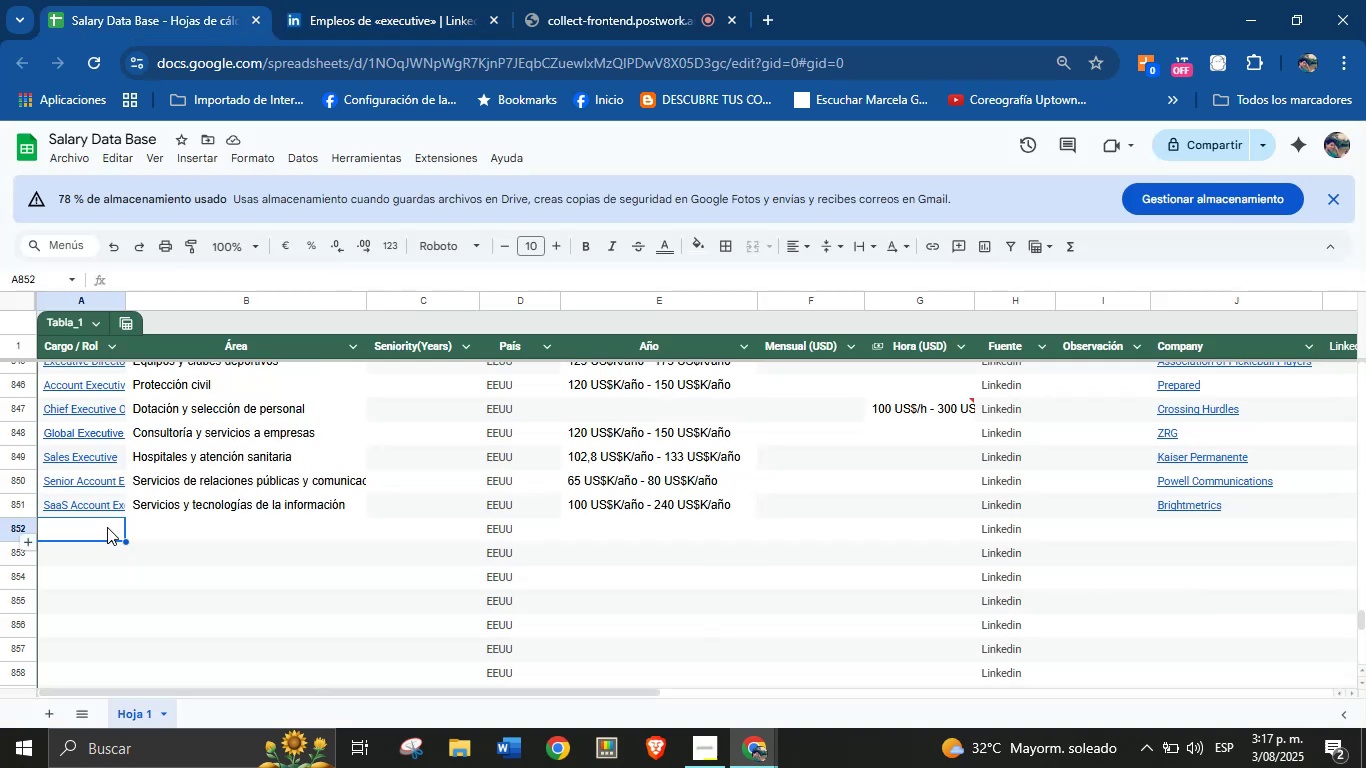 
key(Control+V)
 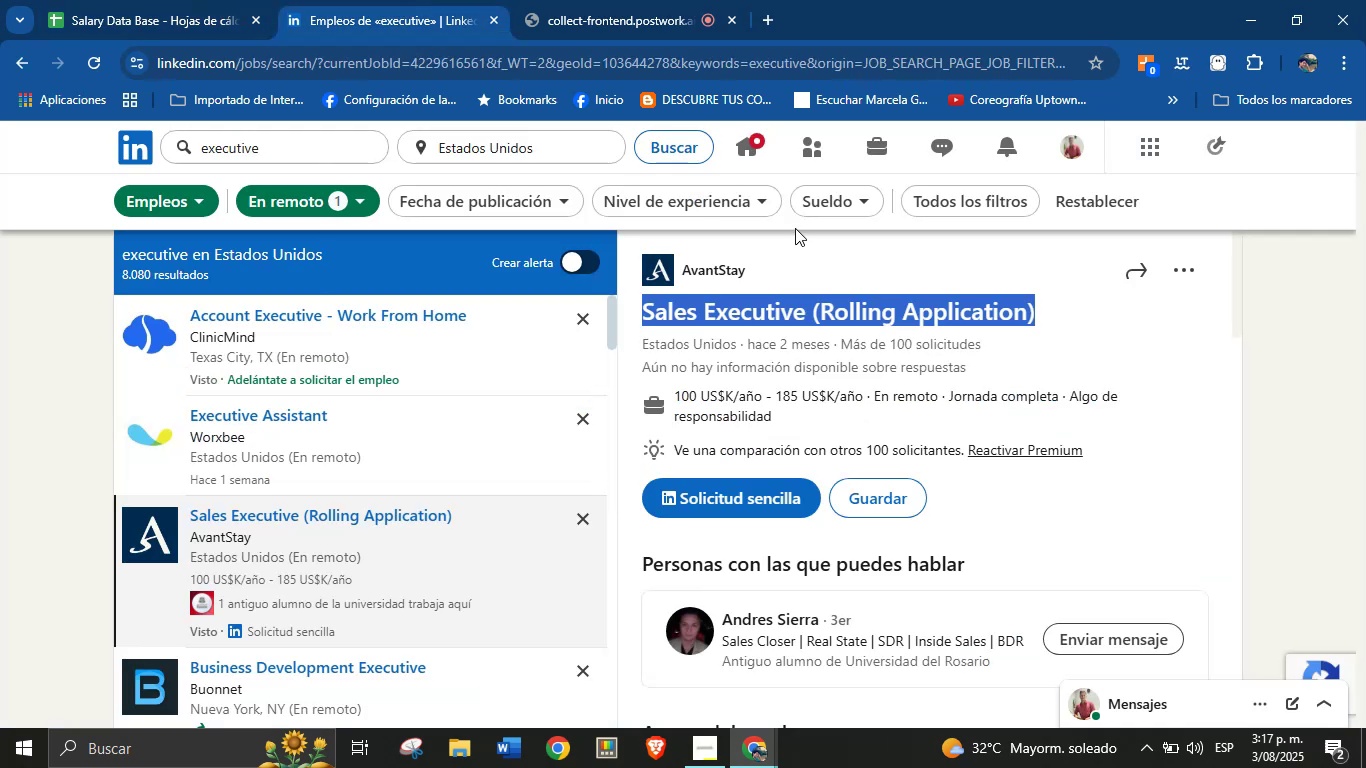 
left_click_drag(start_coordinate=[778, 264], to_coordinate=[683, 268])
 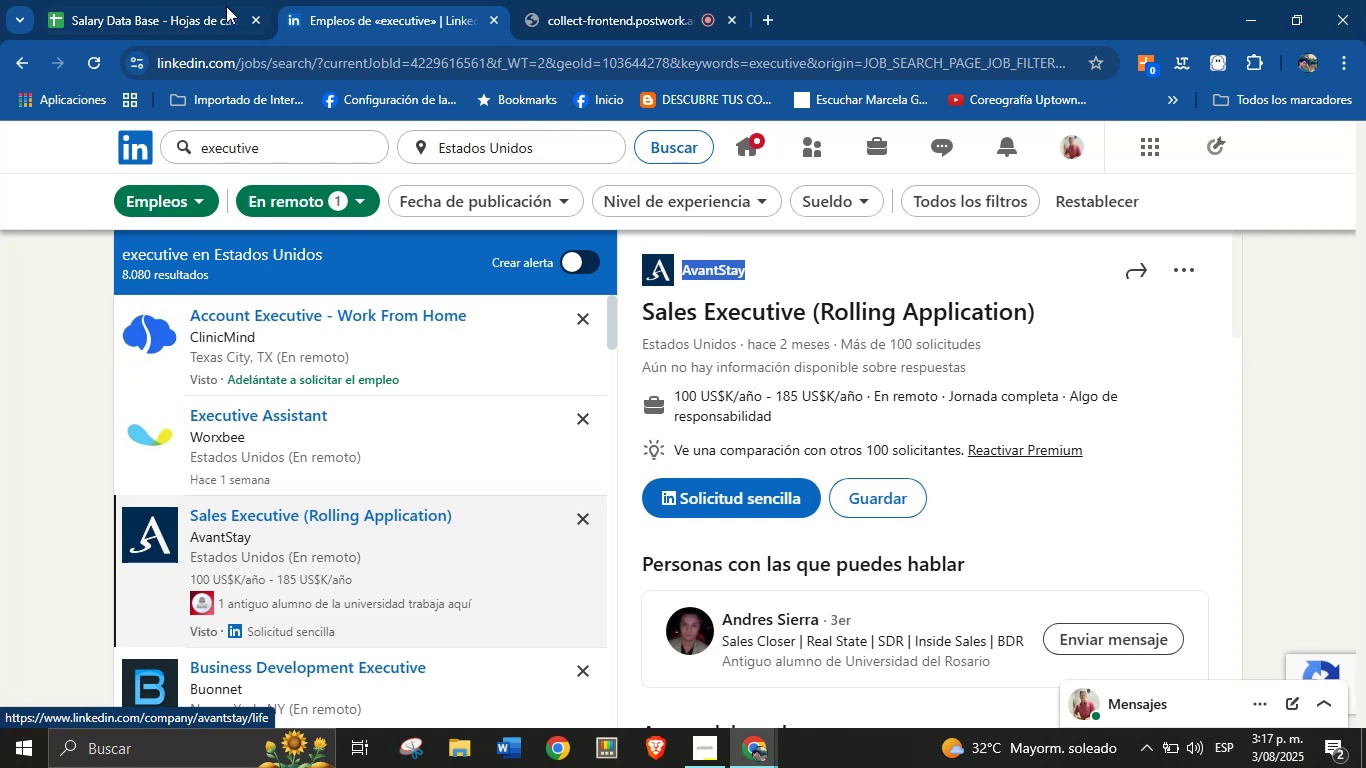 
key(Control+C)
 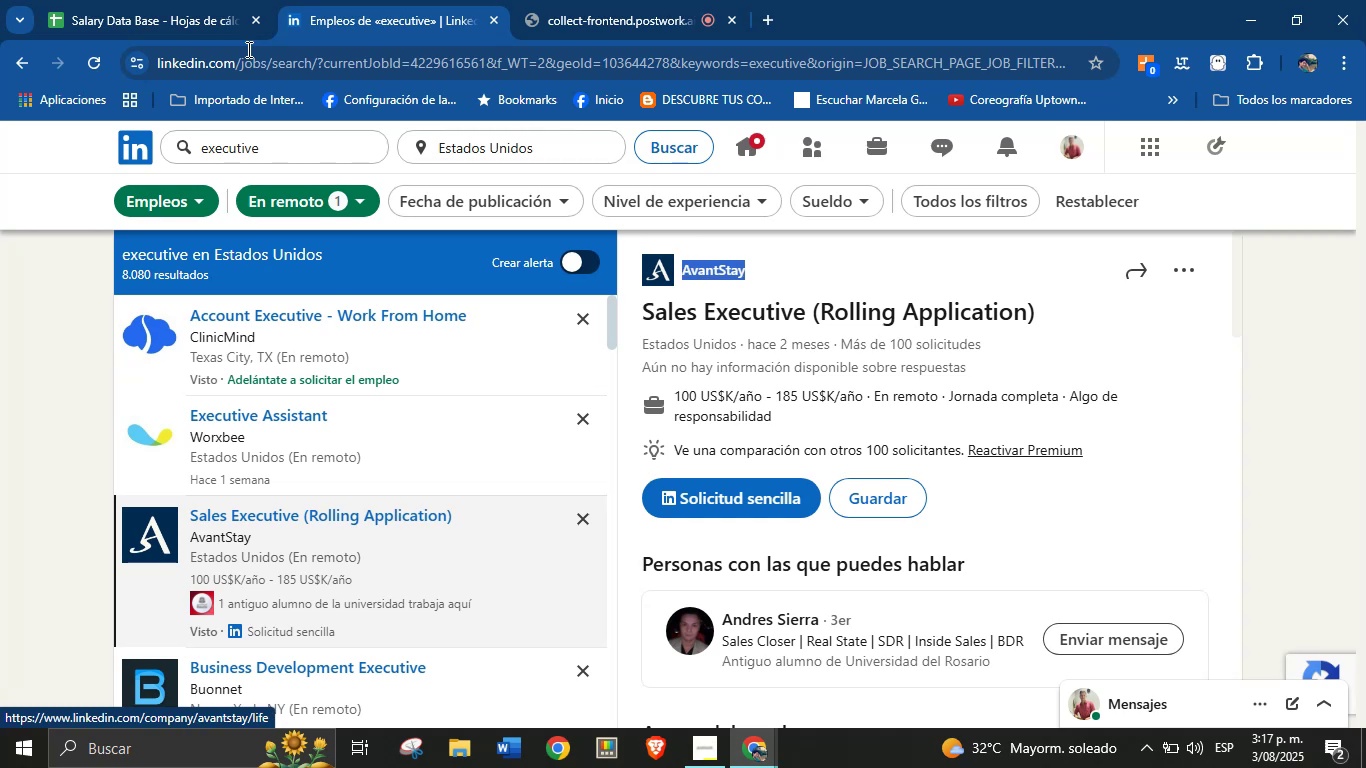 
left_click([225, 0])
 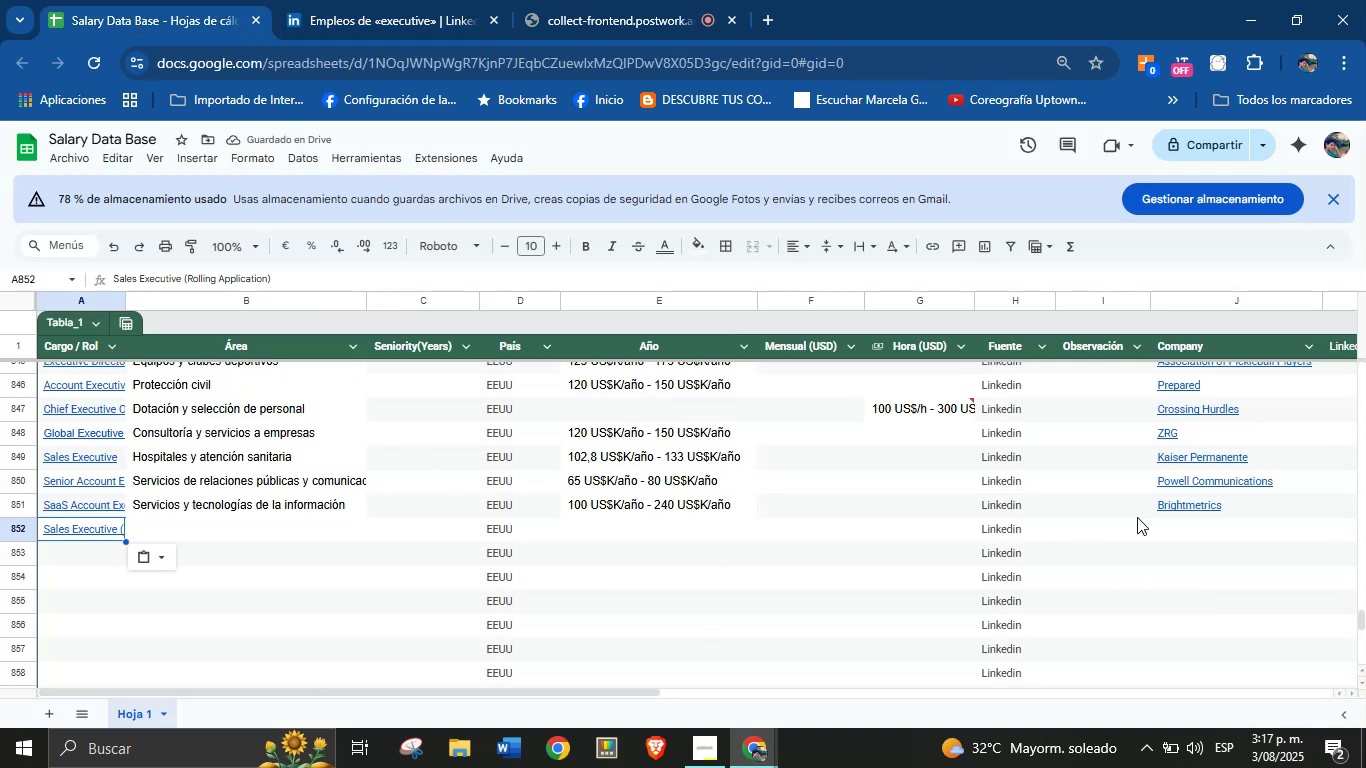 
left_click([1181, 520])
 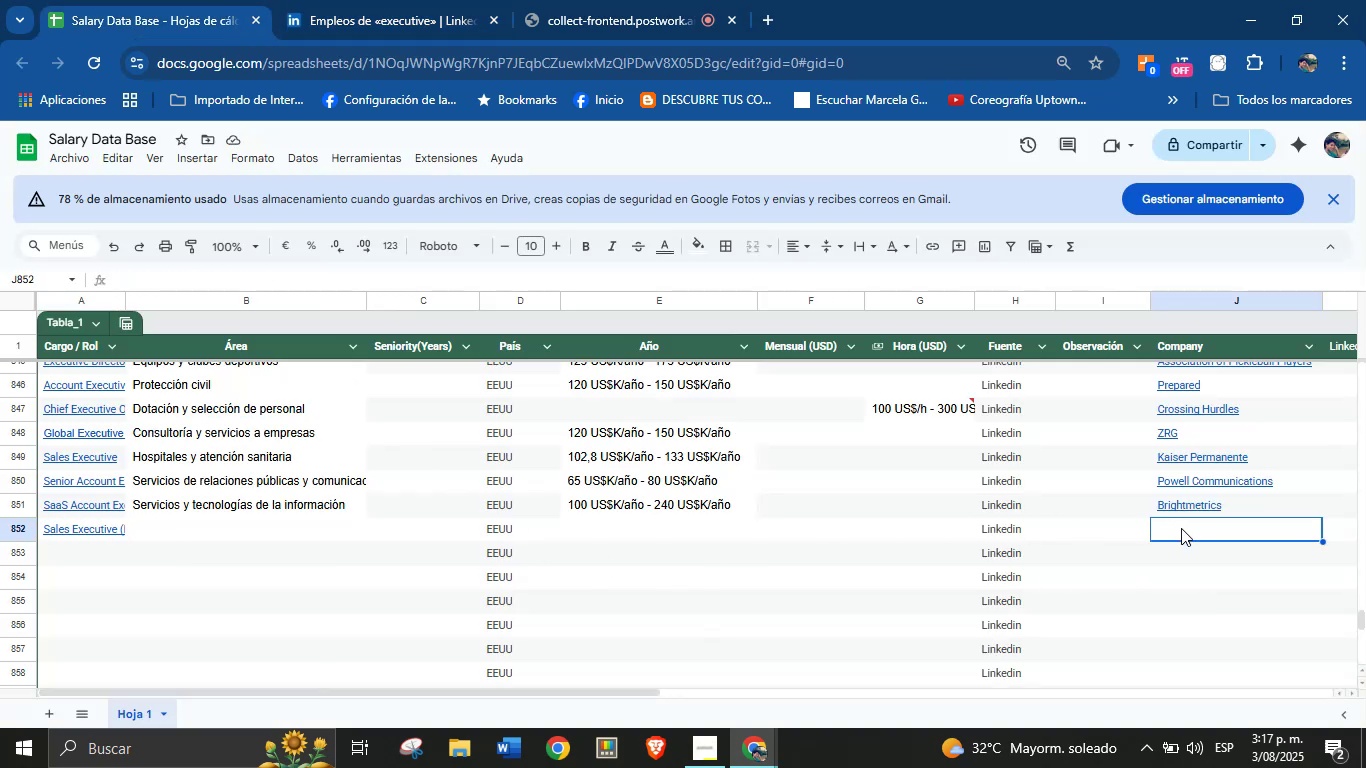 
left_click([1181, 529])
 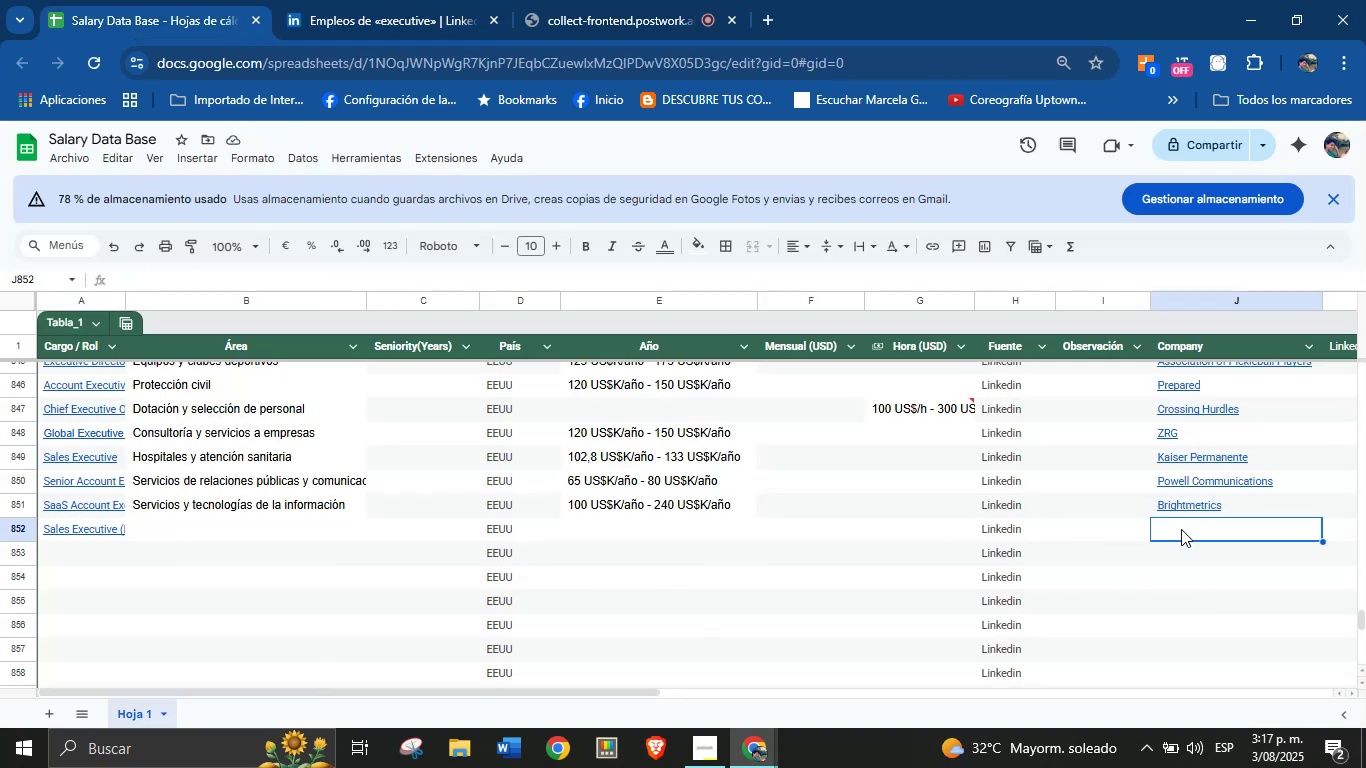 
key(Control+V)
 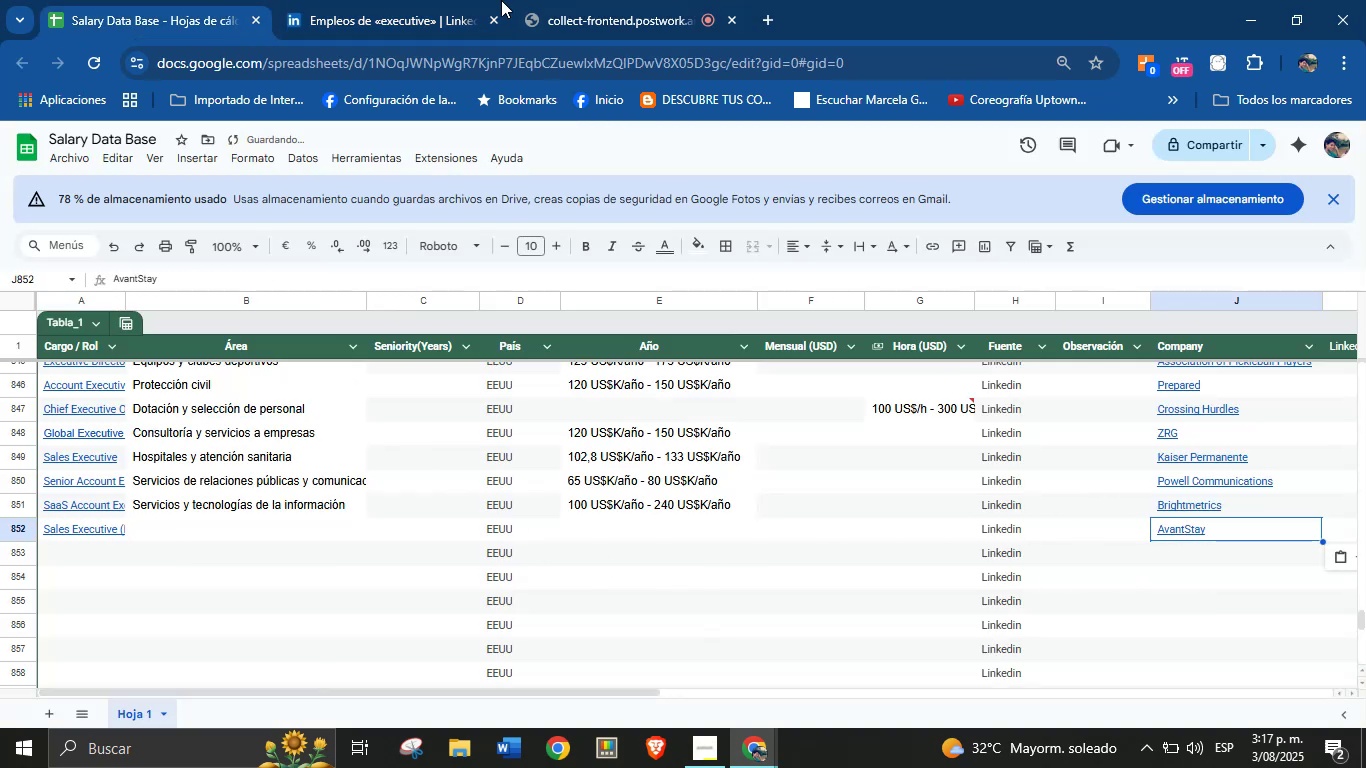 
left_click([412, 0])
 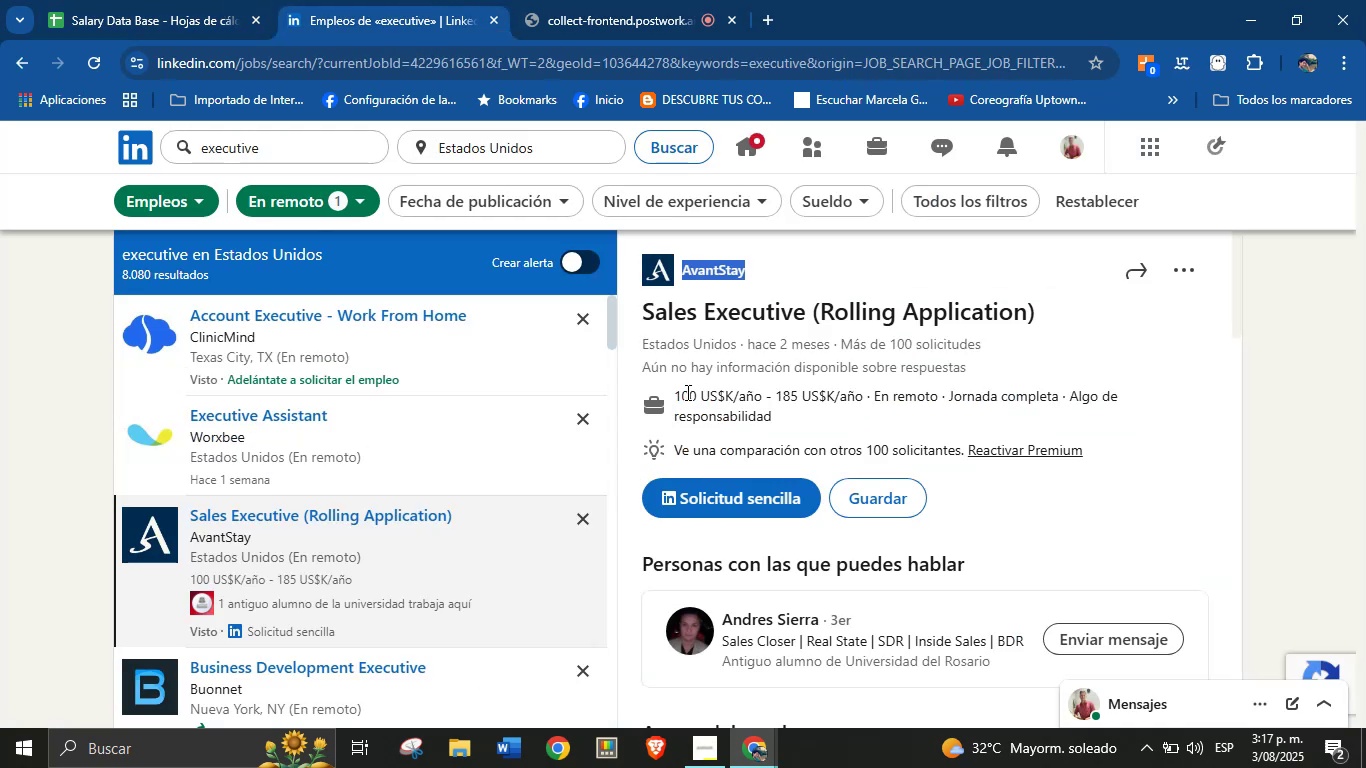 
left_click_drag(start_coordinate=[676, 395], to_coordinate=[860, 405])
 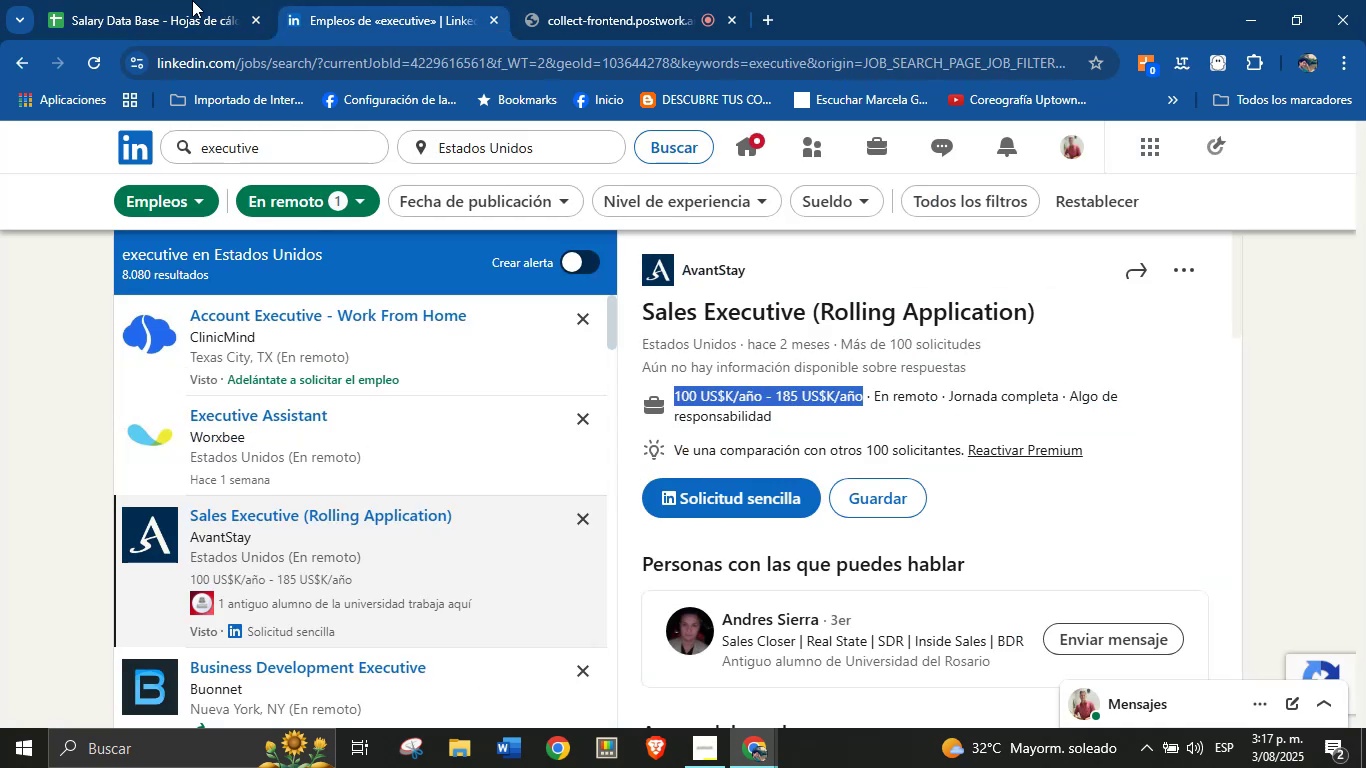 
key(Control+C)
 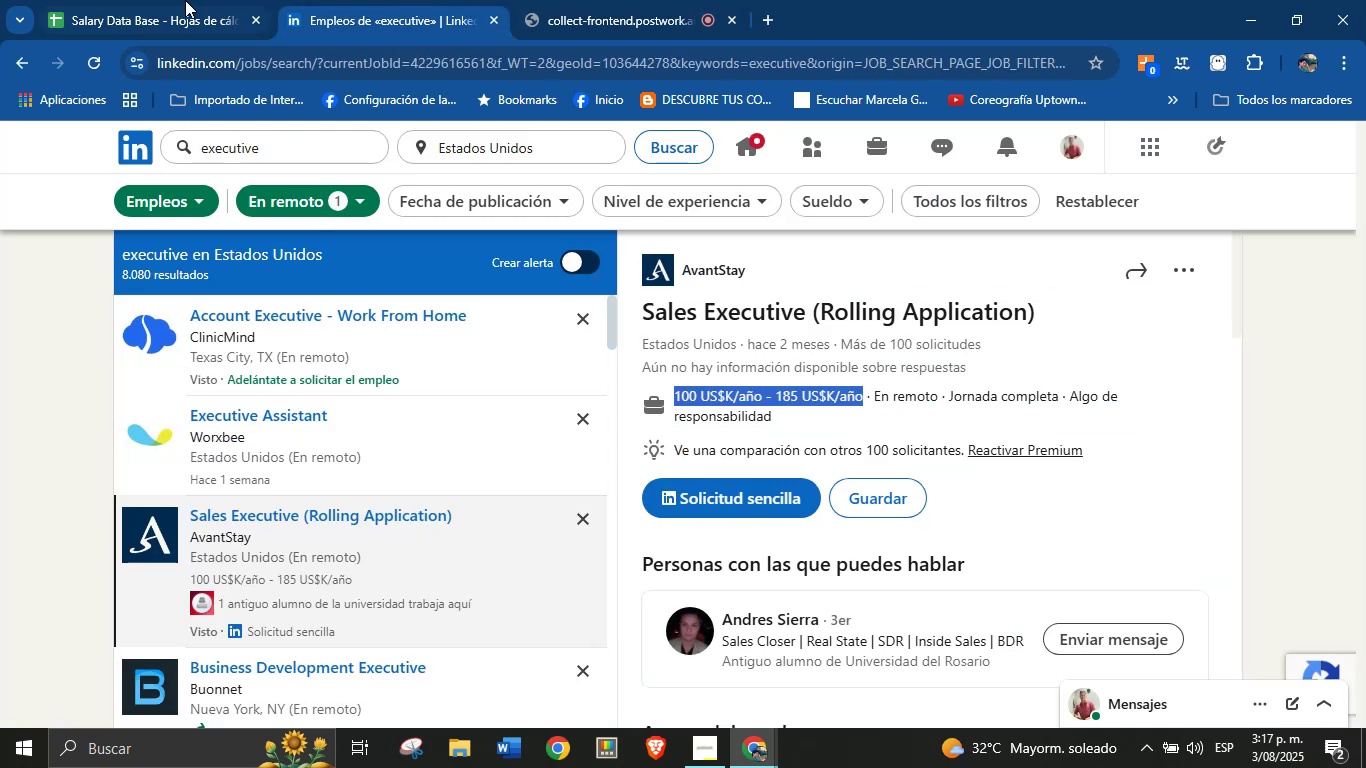 
left_click([145, 0])
 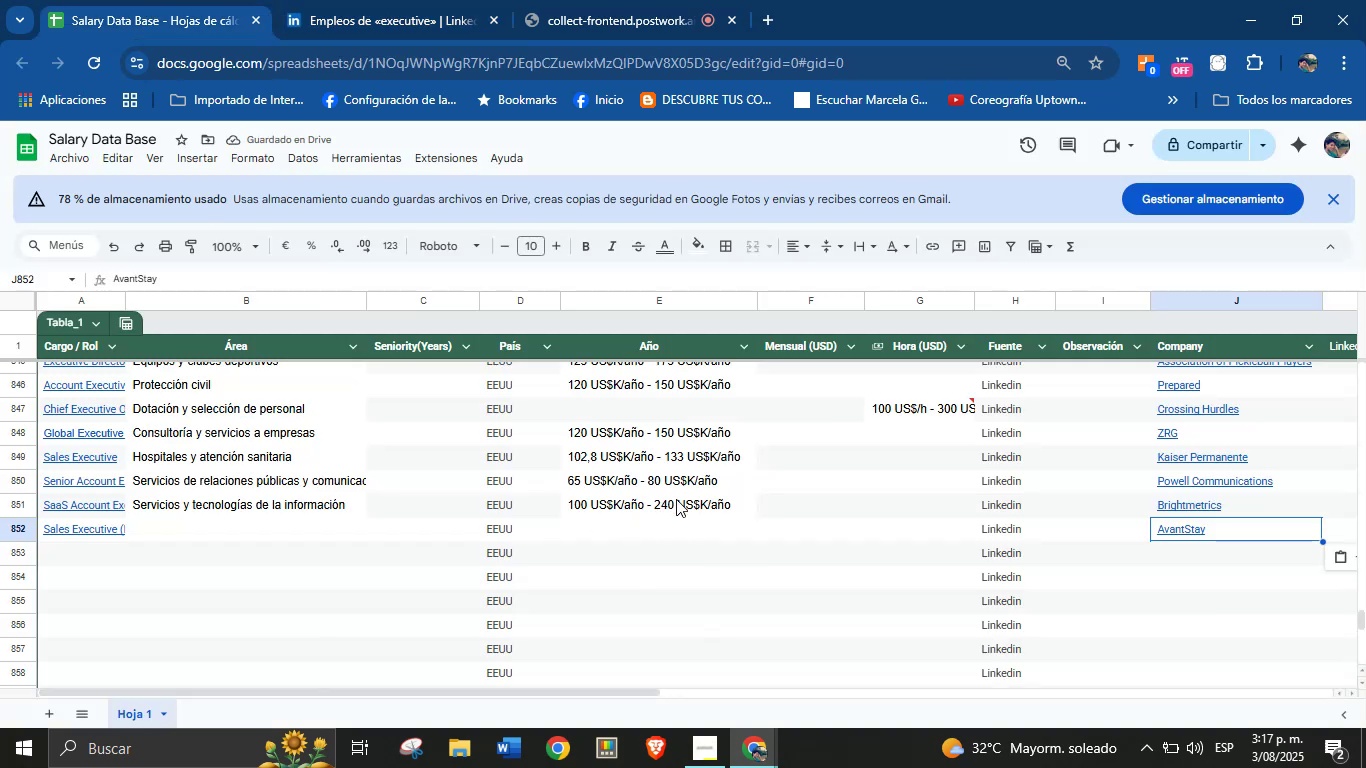 
left_click([661, 526])
 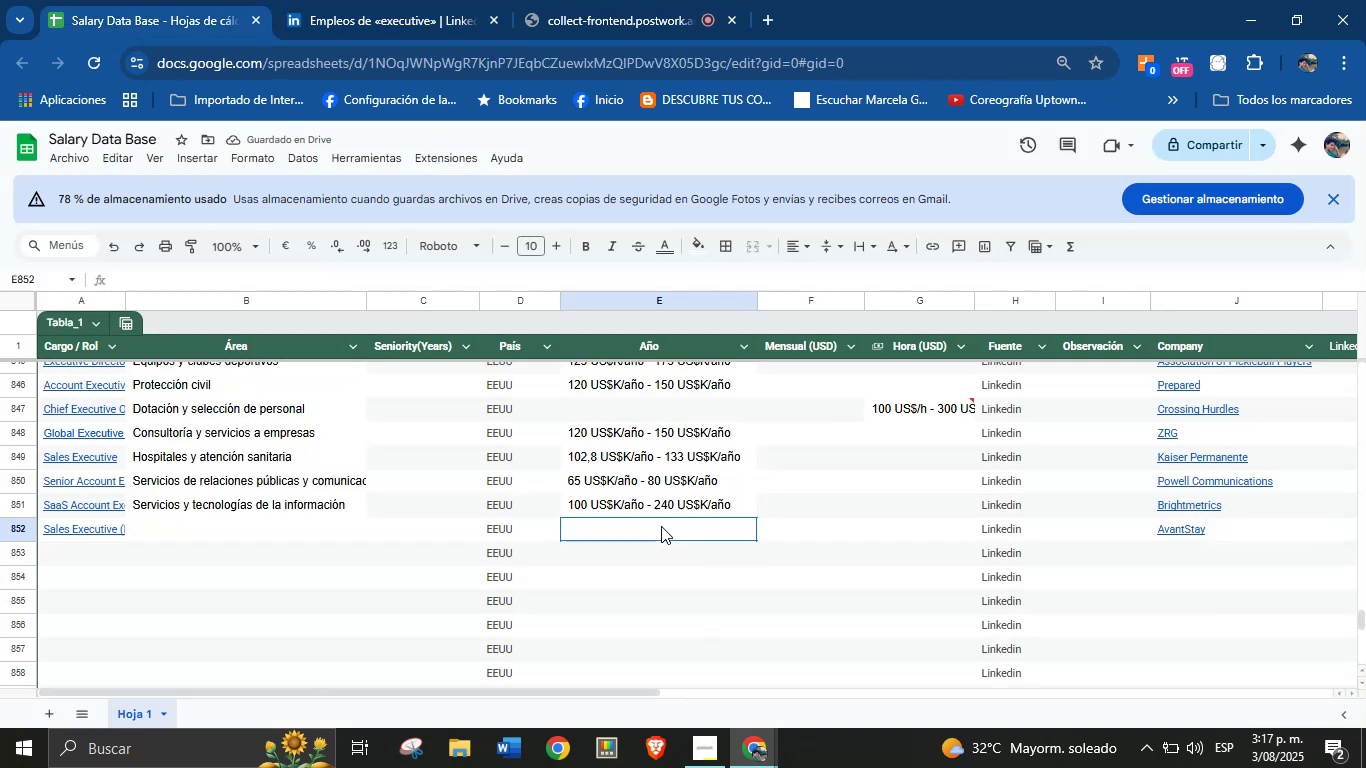 
key(Control+V)
 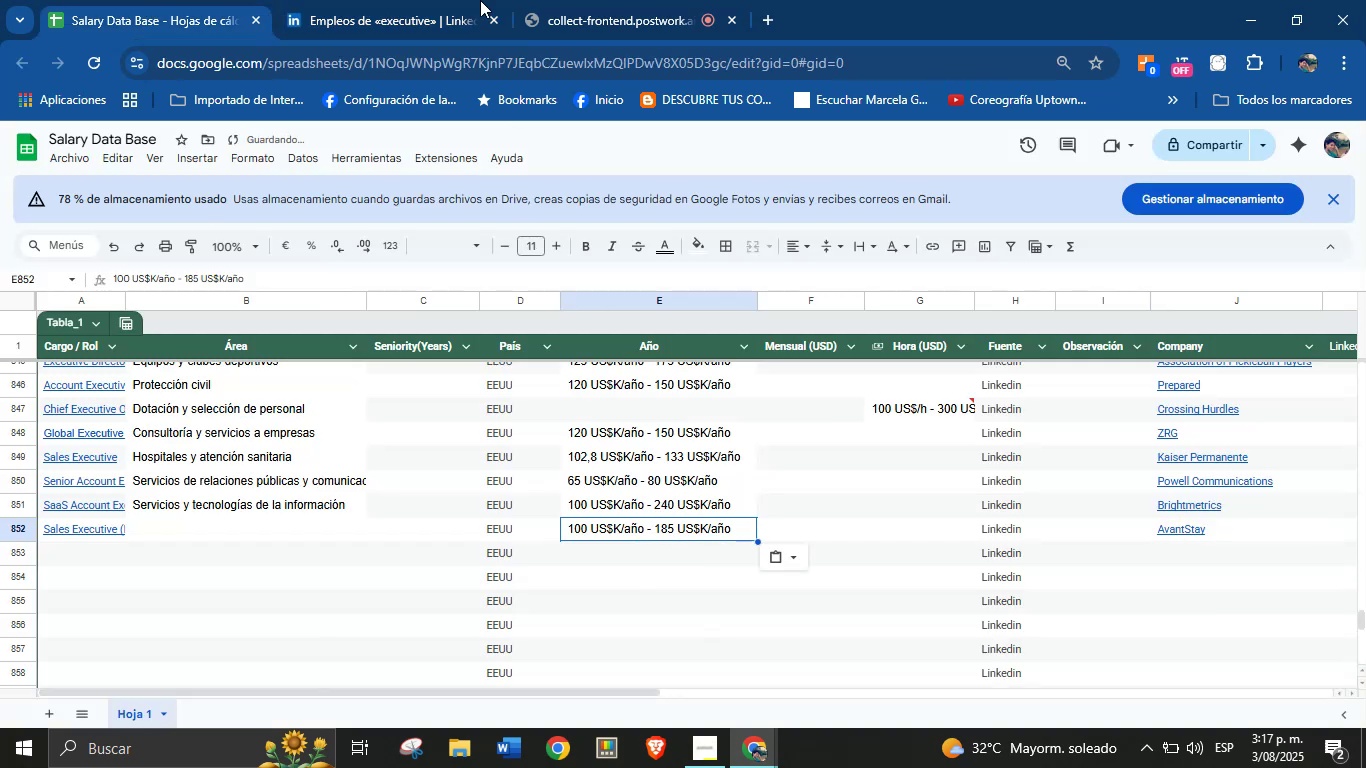 
left_click([449, 0])
 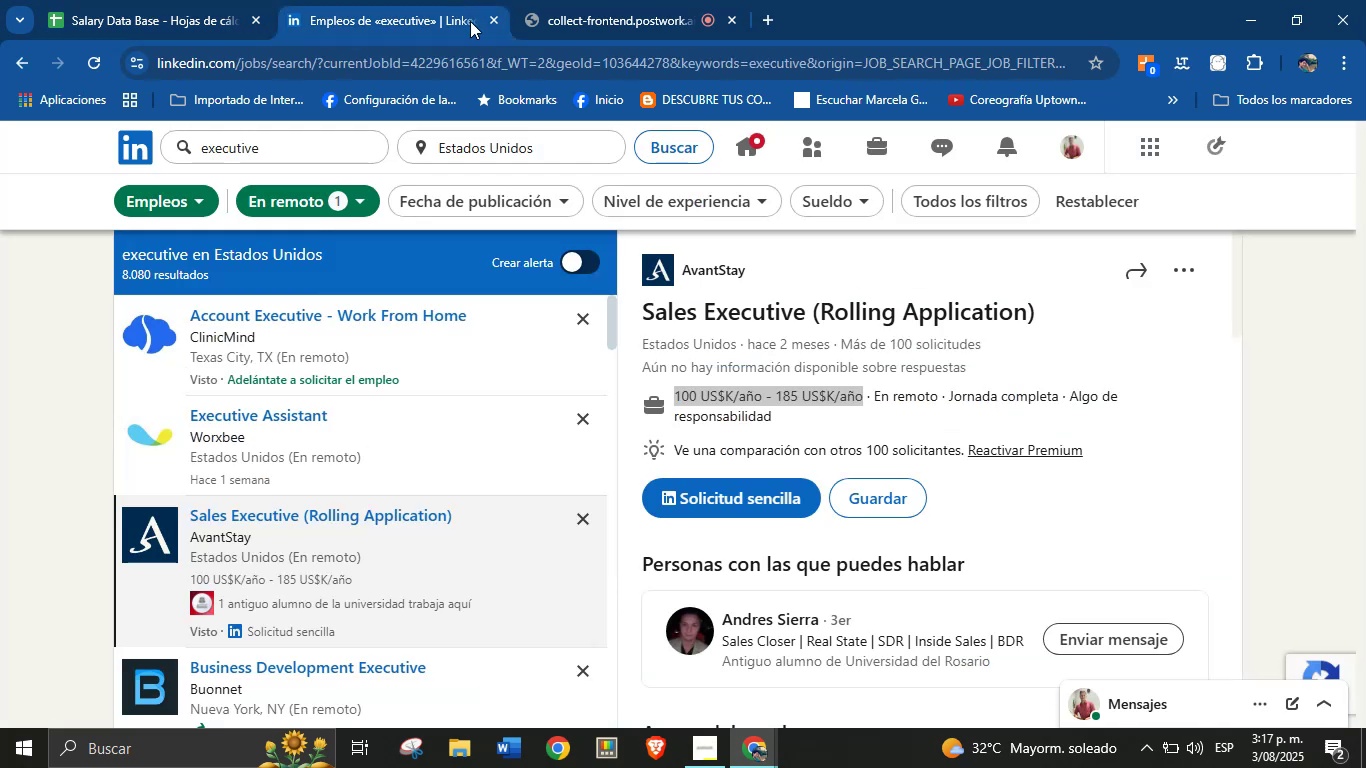 
scroll: coordinate [836, 460], scroll_direction: down, amount: 26.0
 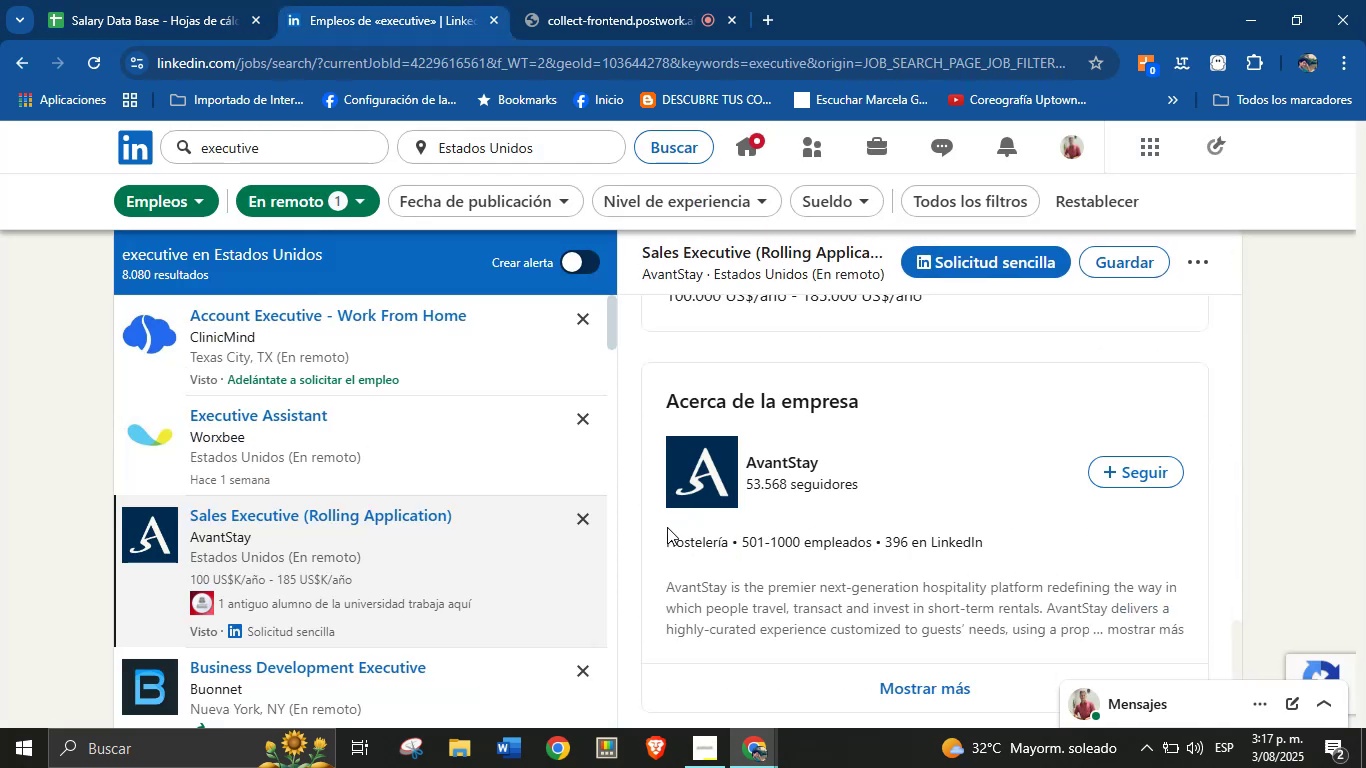 
left_click_drag(start_coordinate=[656, 543], to_coordinate=[729, 550])
 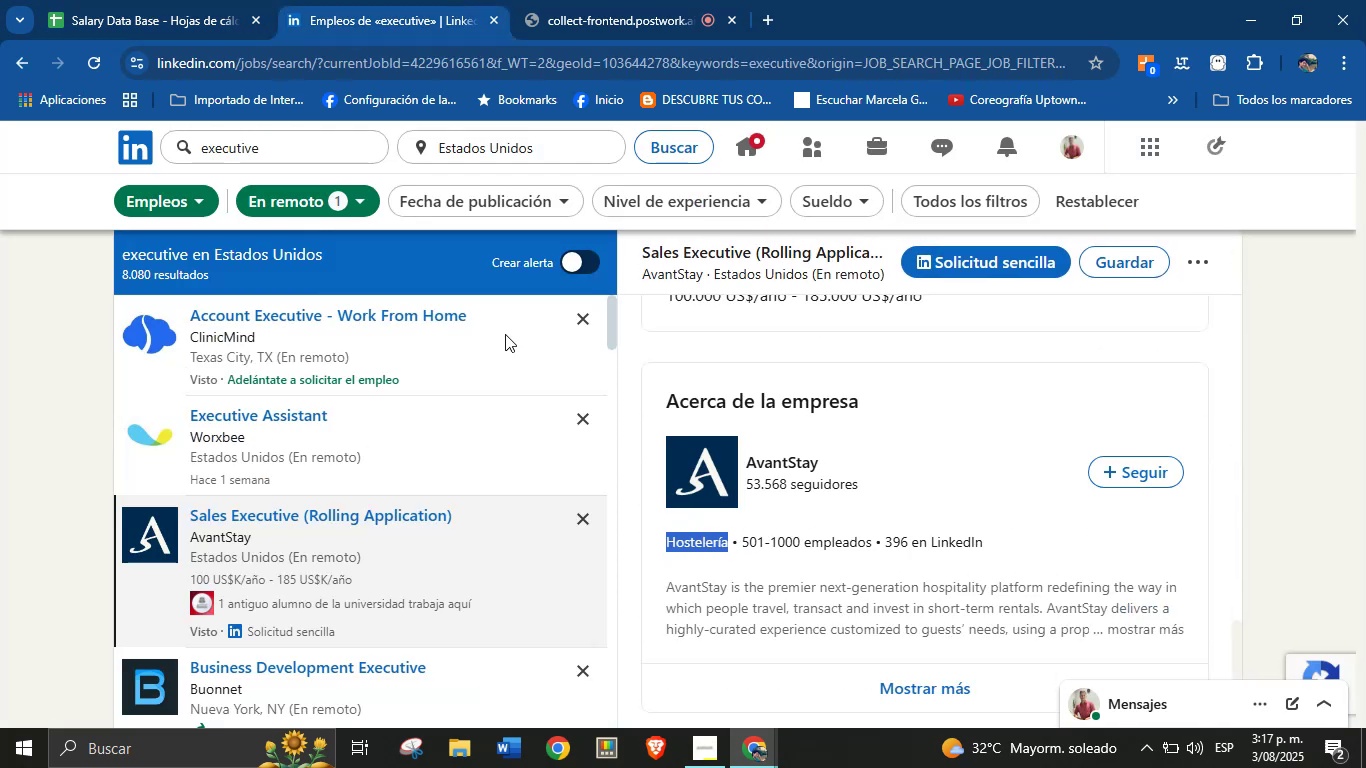 
key(Control+ControlLeft)
 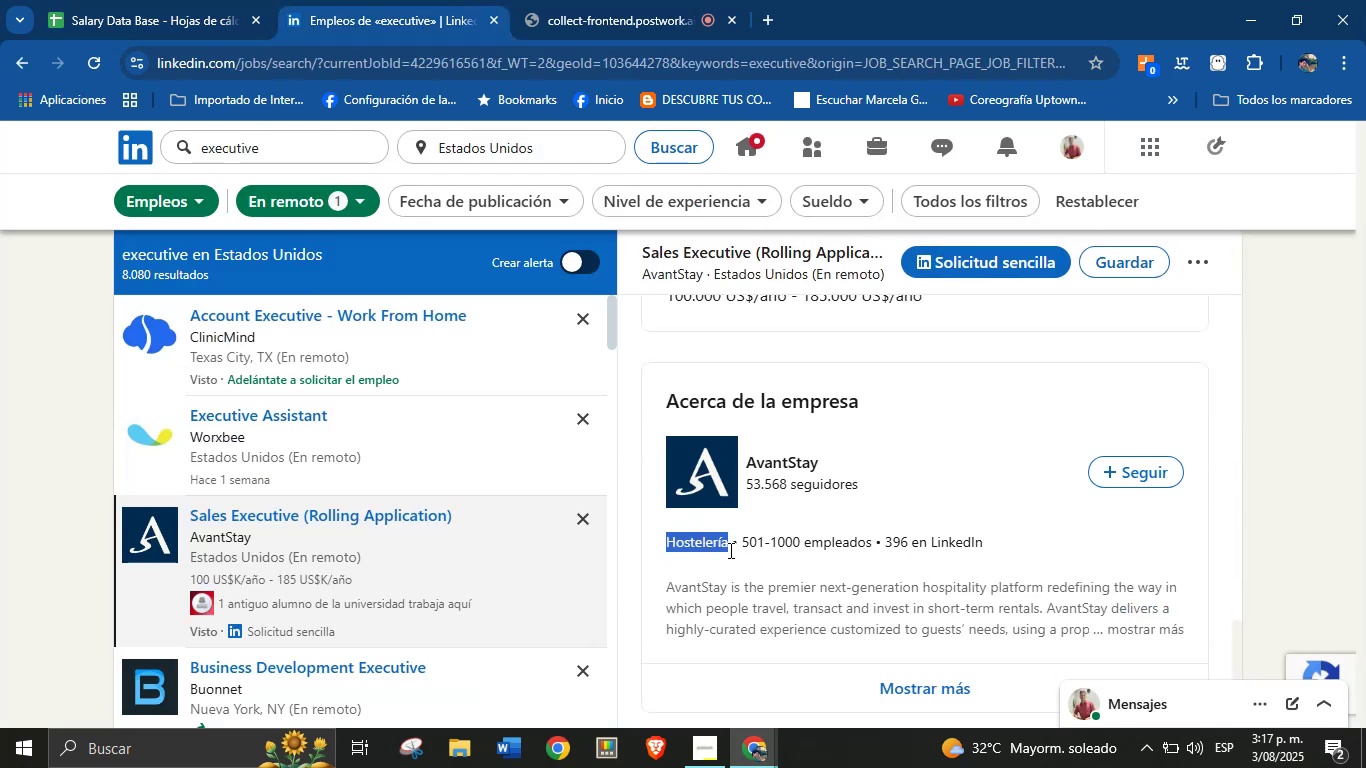 
key(Control+C)
 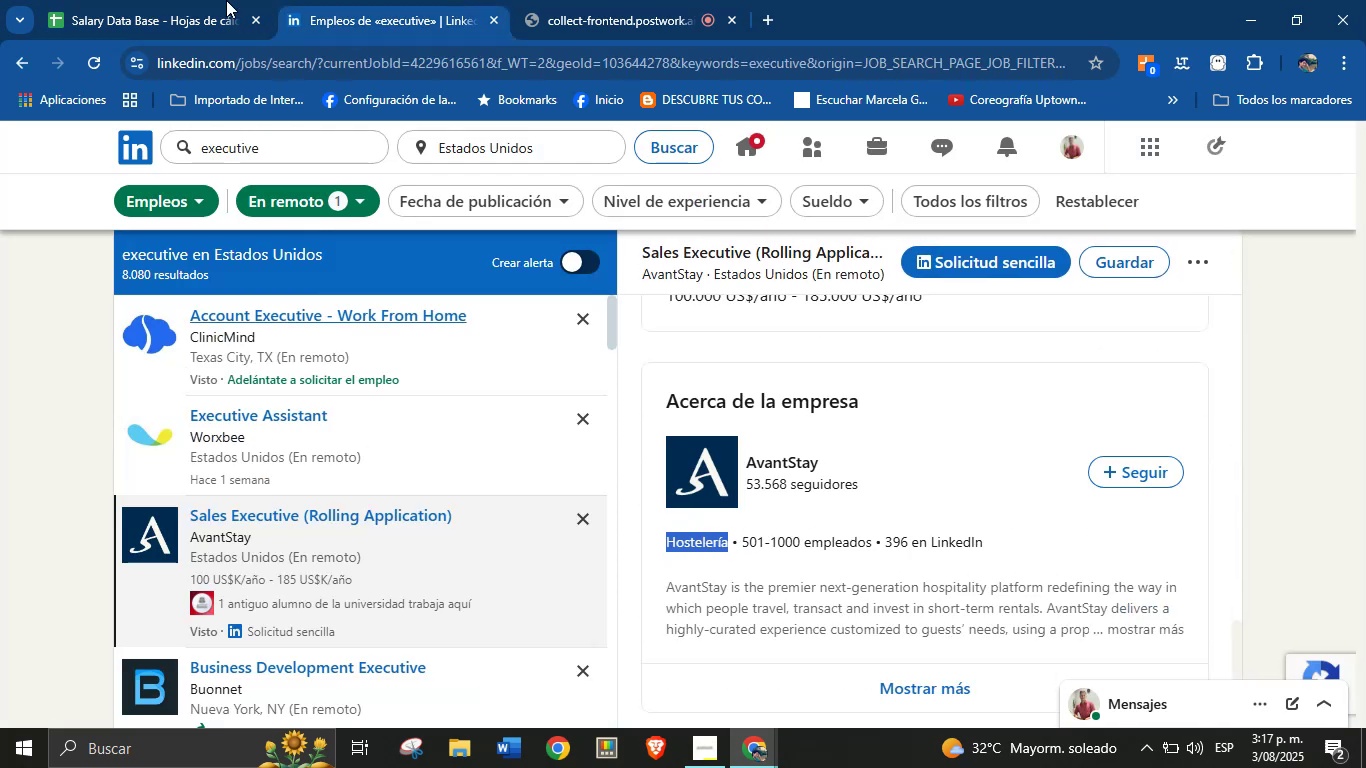 
left_click([150, 0])
 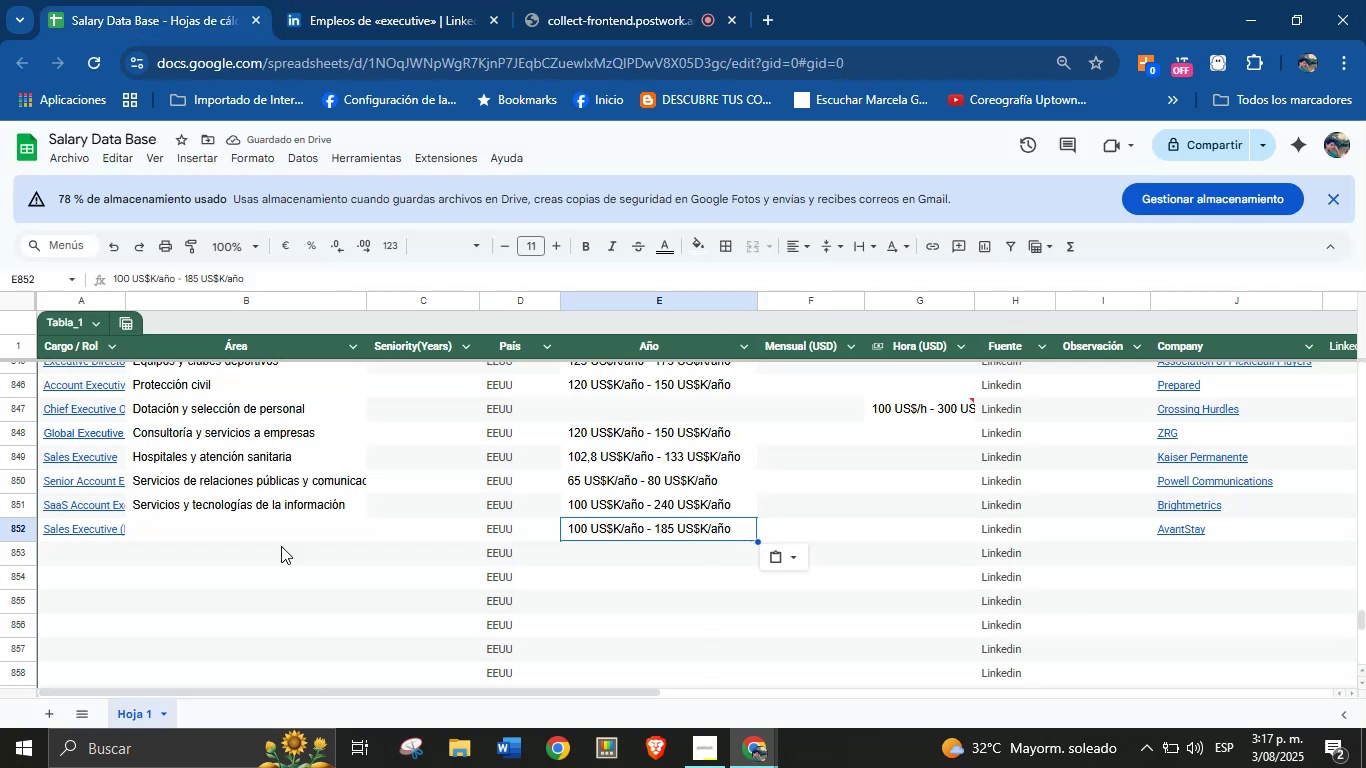 
left_click([277, 520])
 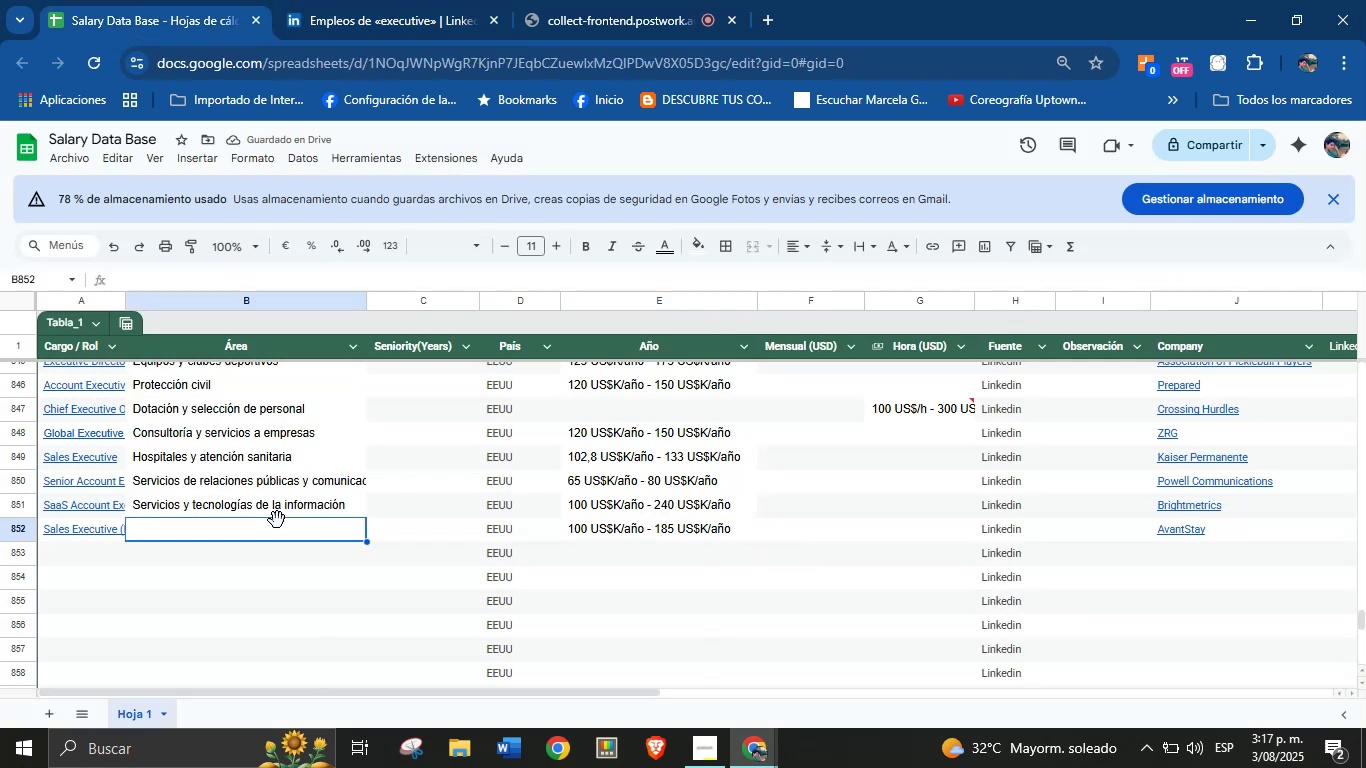 
key(Control+V)
 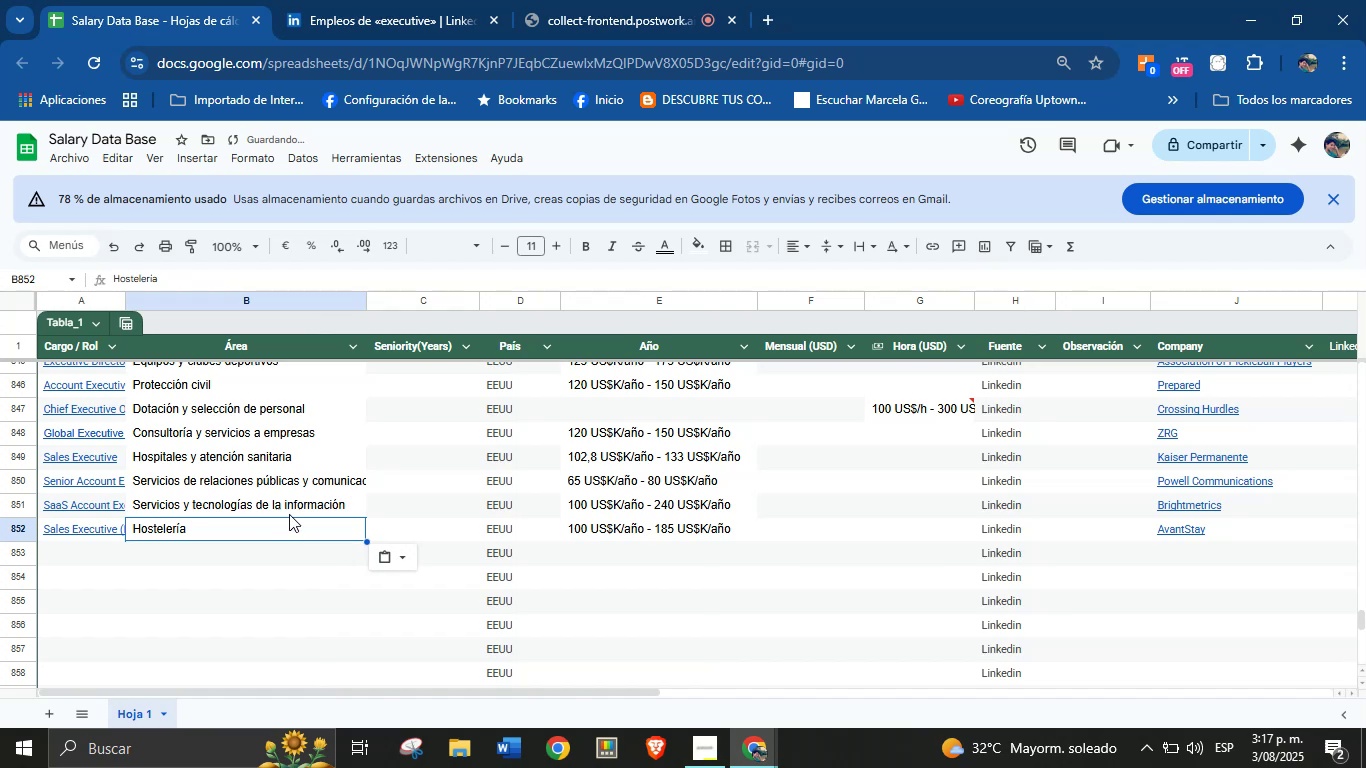 
left_click([666, 0])
 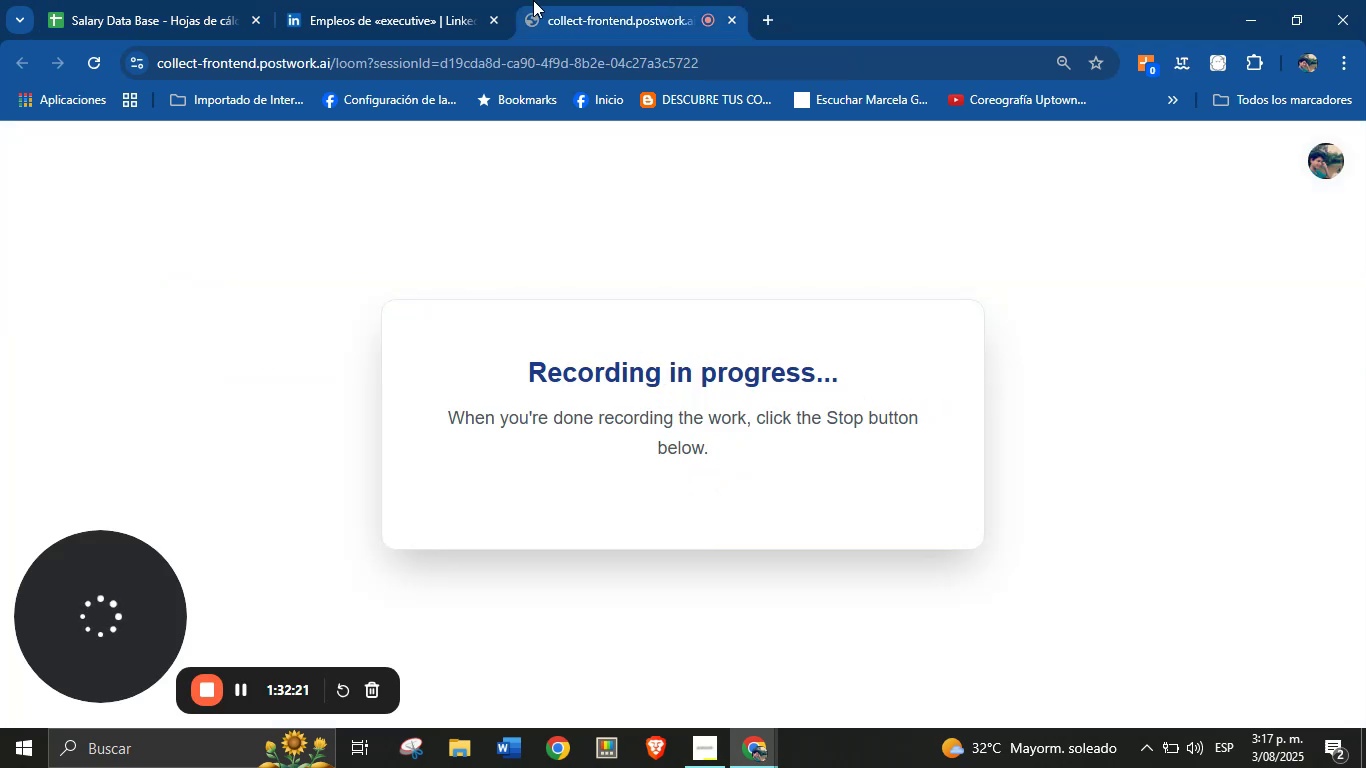 
left_click([454, 0])
 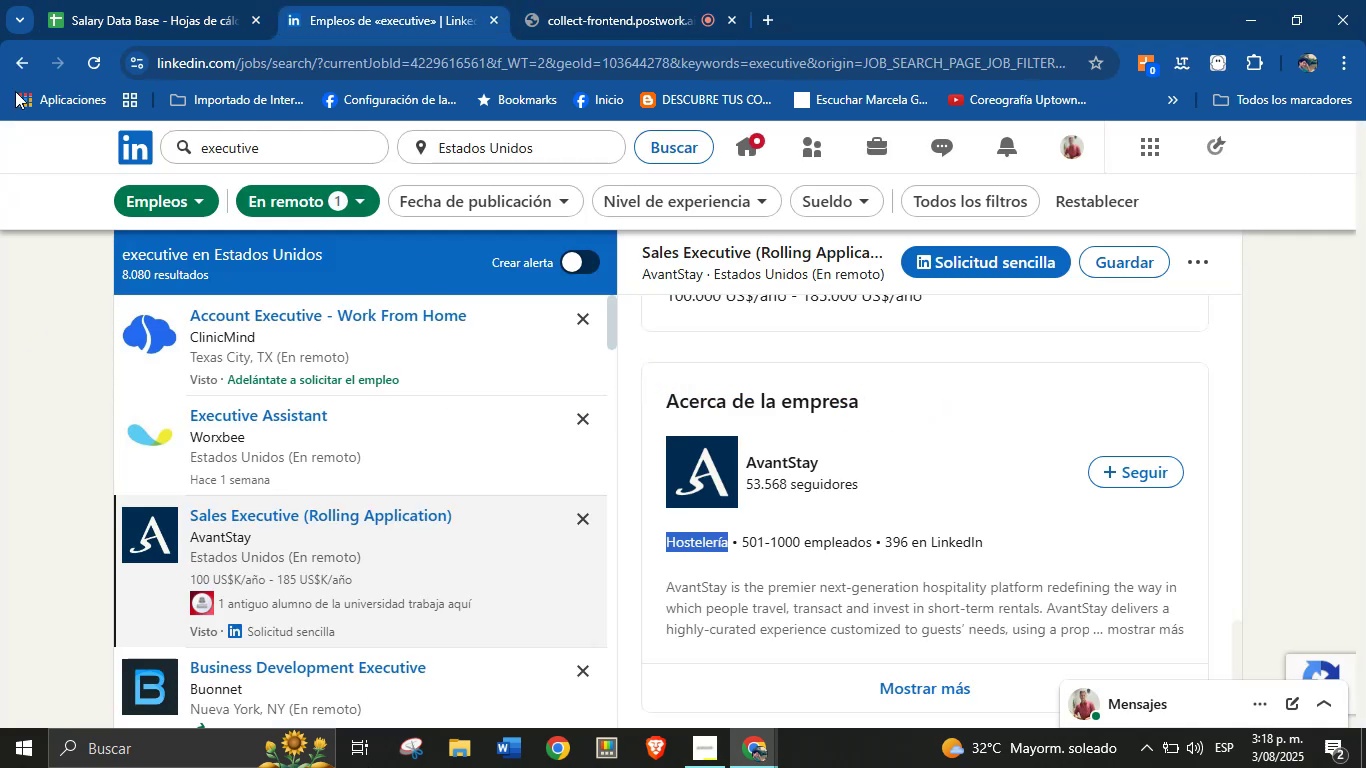 
left_click([128, 0])
 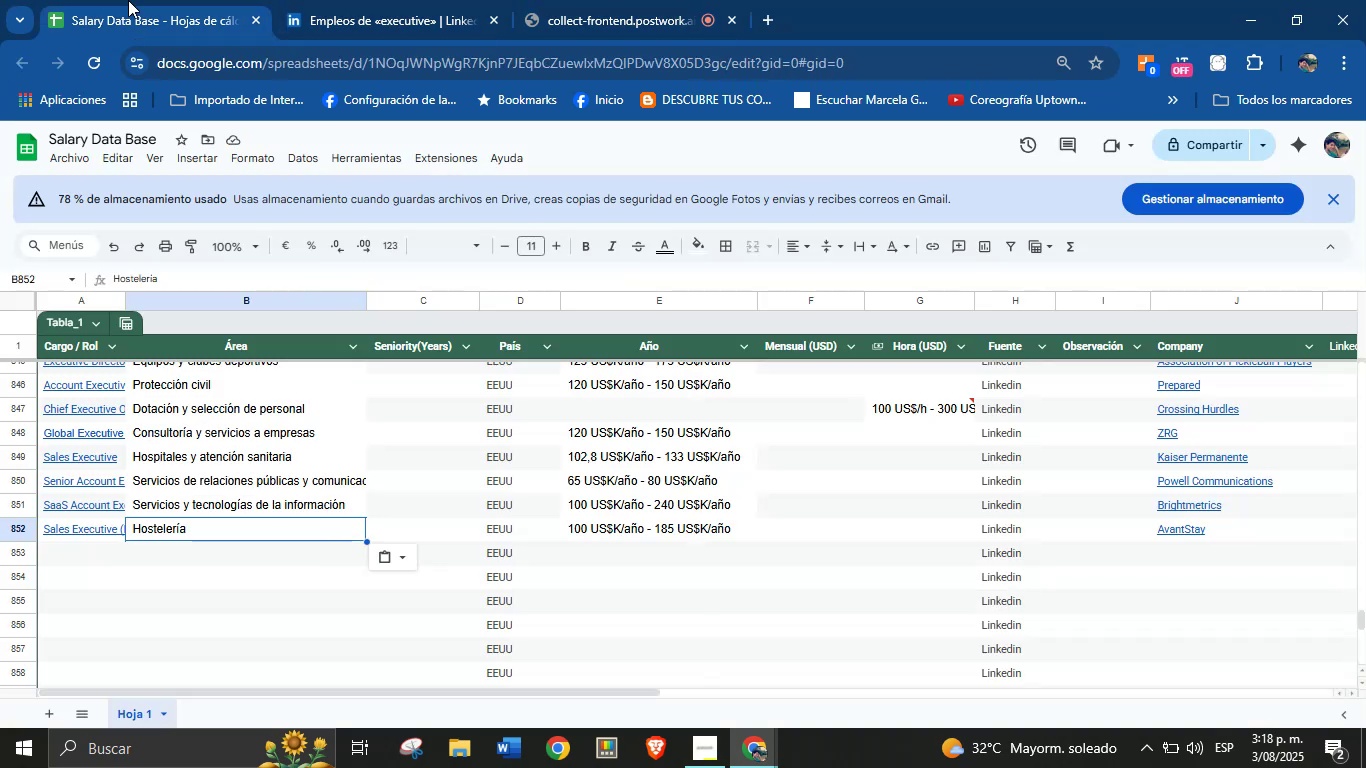 
wait(8.14)
 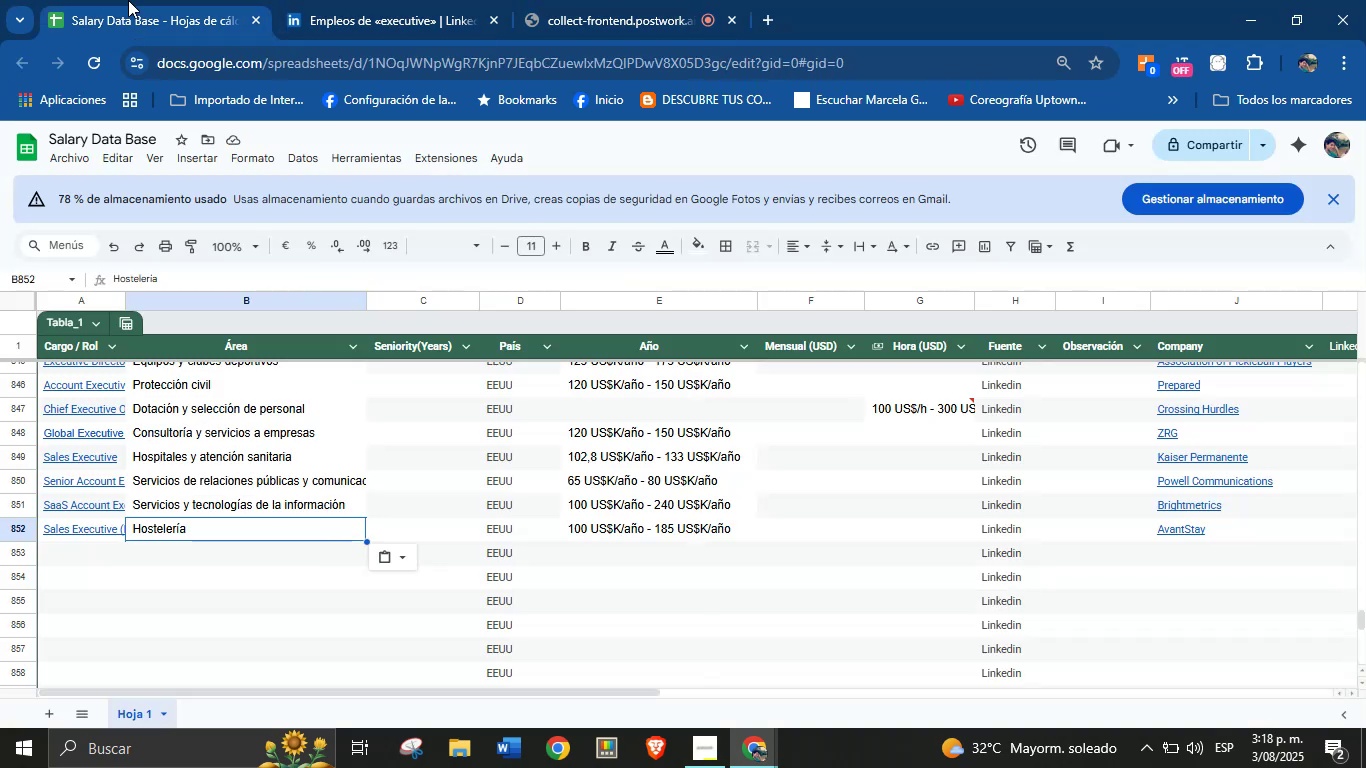 
left_click([83, 557])
 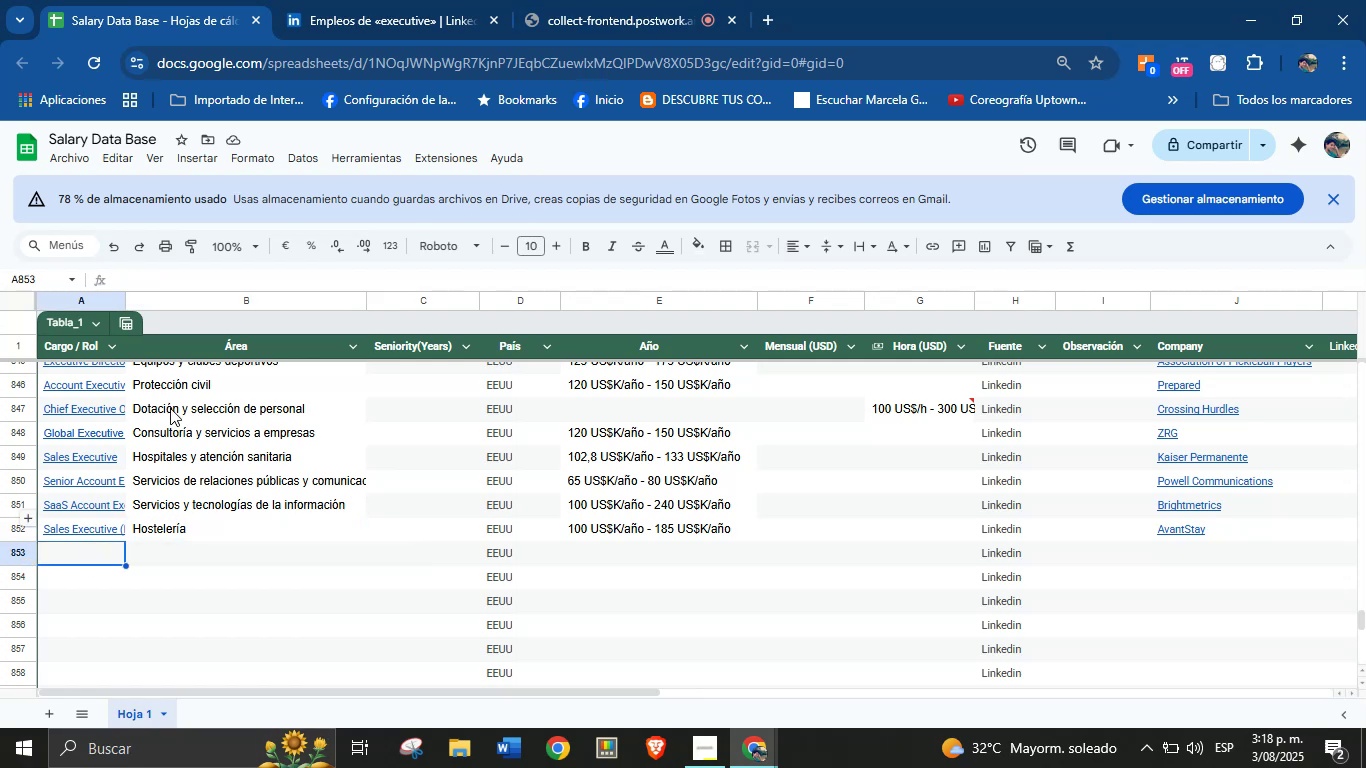 
left_click([371, 0])
 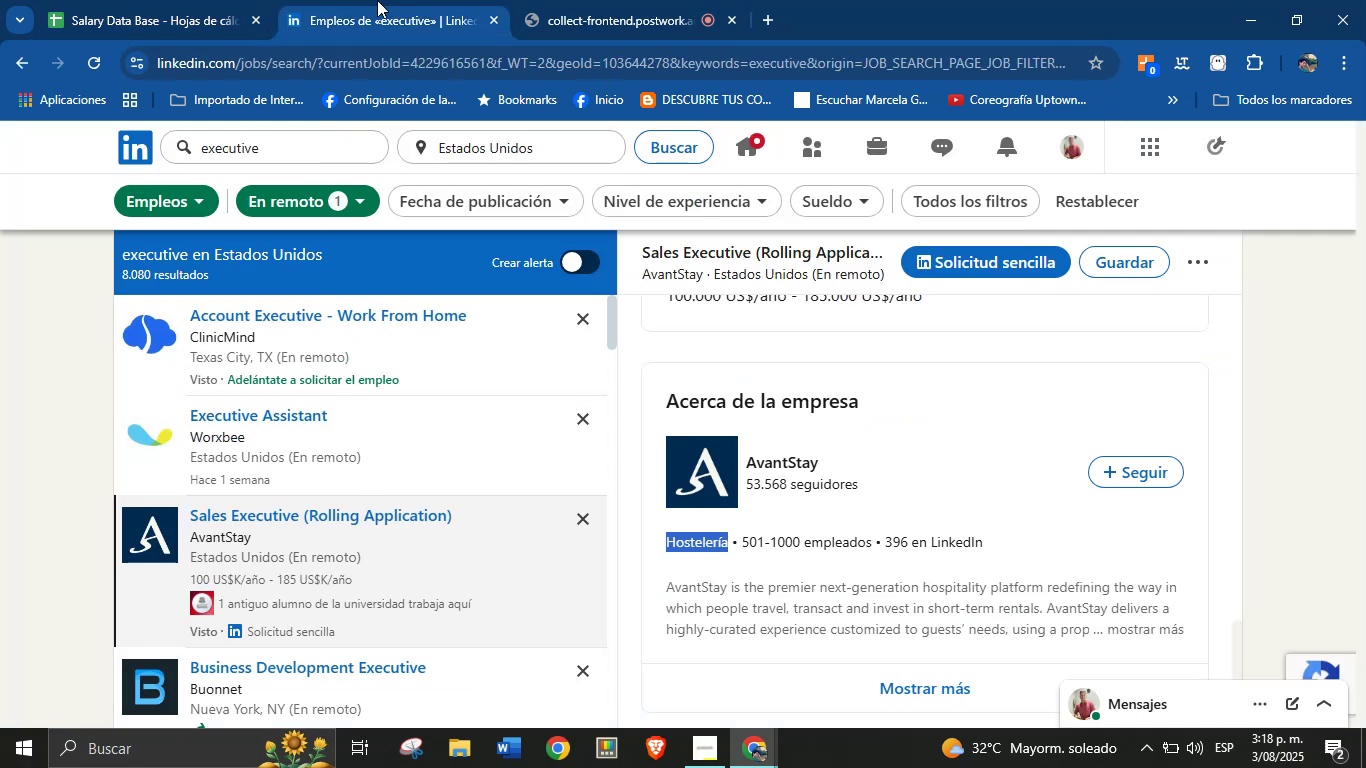 
left_click([425, 0])
 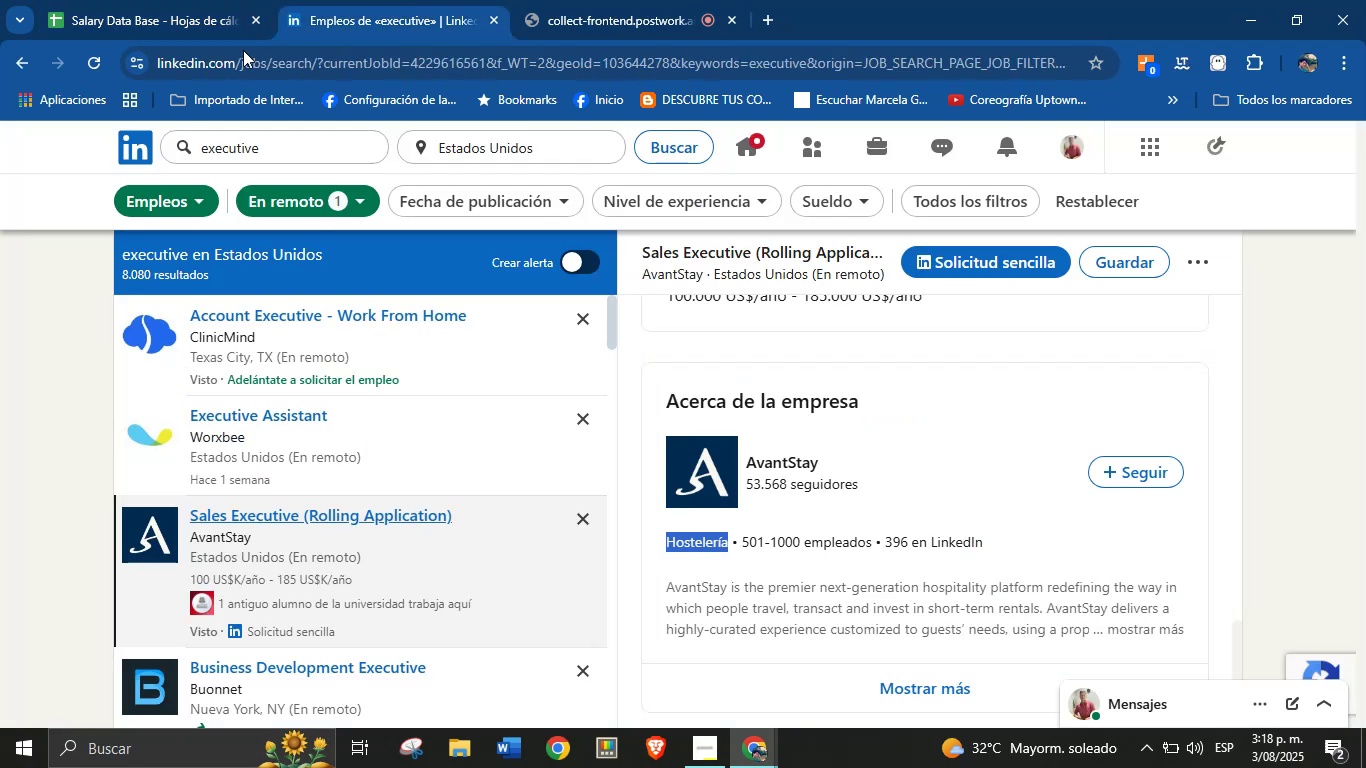 
left_click([169, 0])
 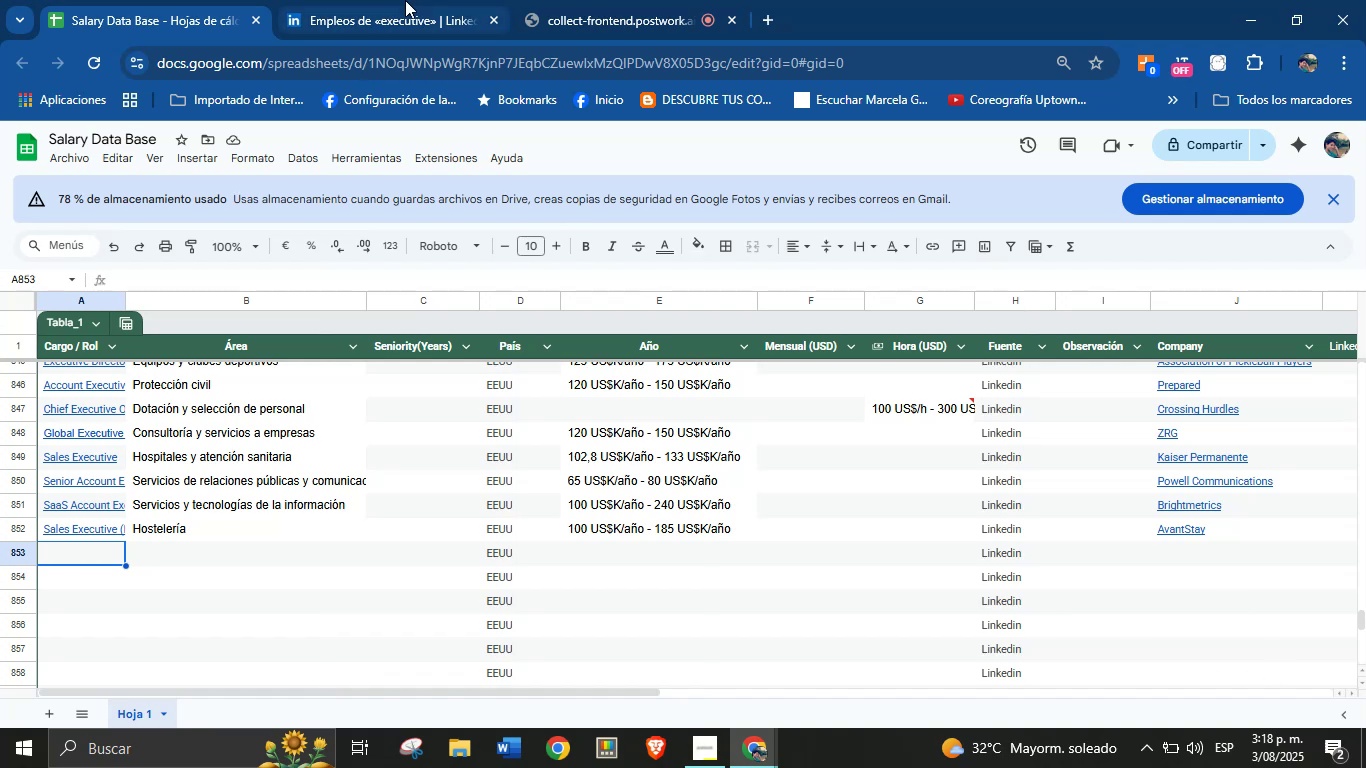 
left_click([449, 0])
 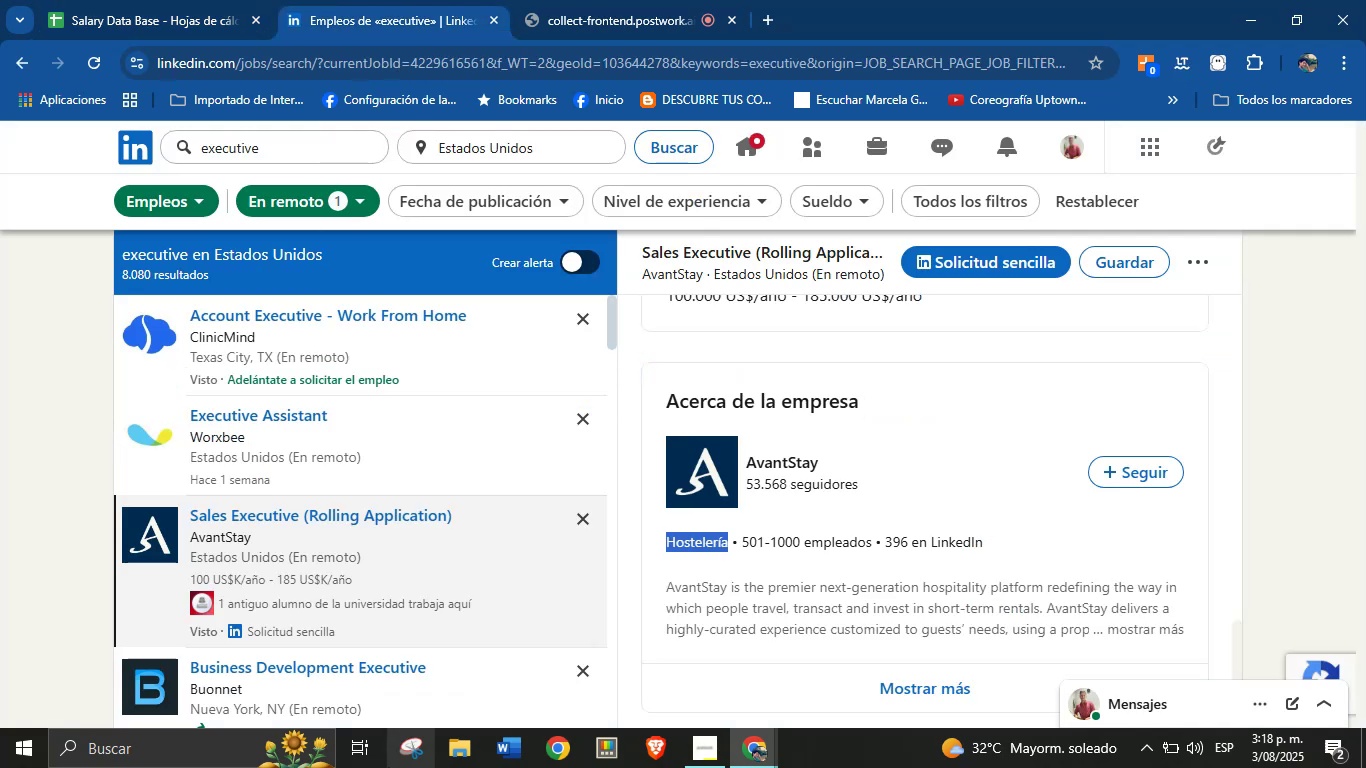 
scroll: coordinate [392, 528], scroll_direction: down, amount: 10.0
 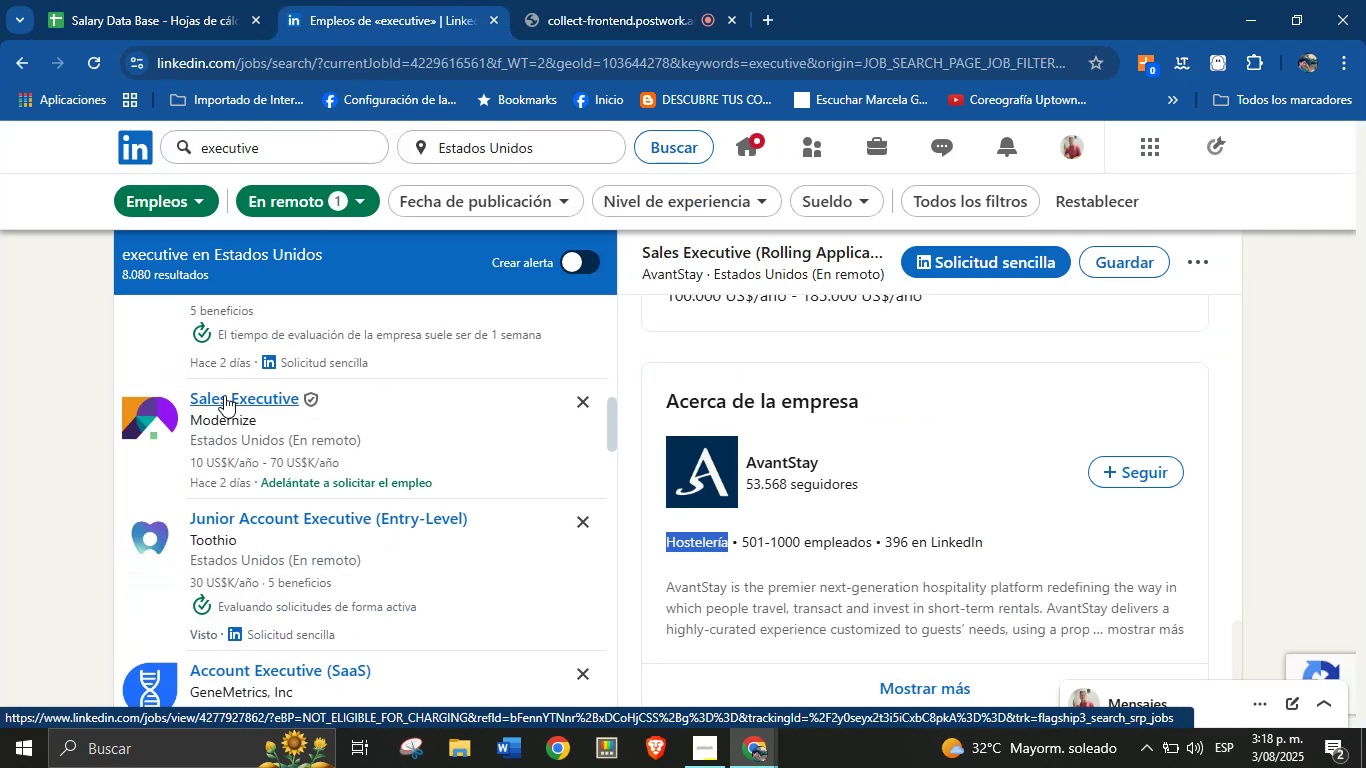 
left_click([236, 404])
 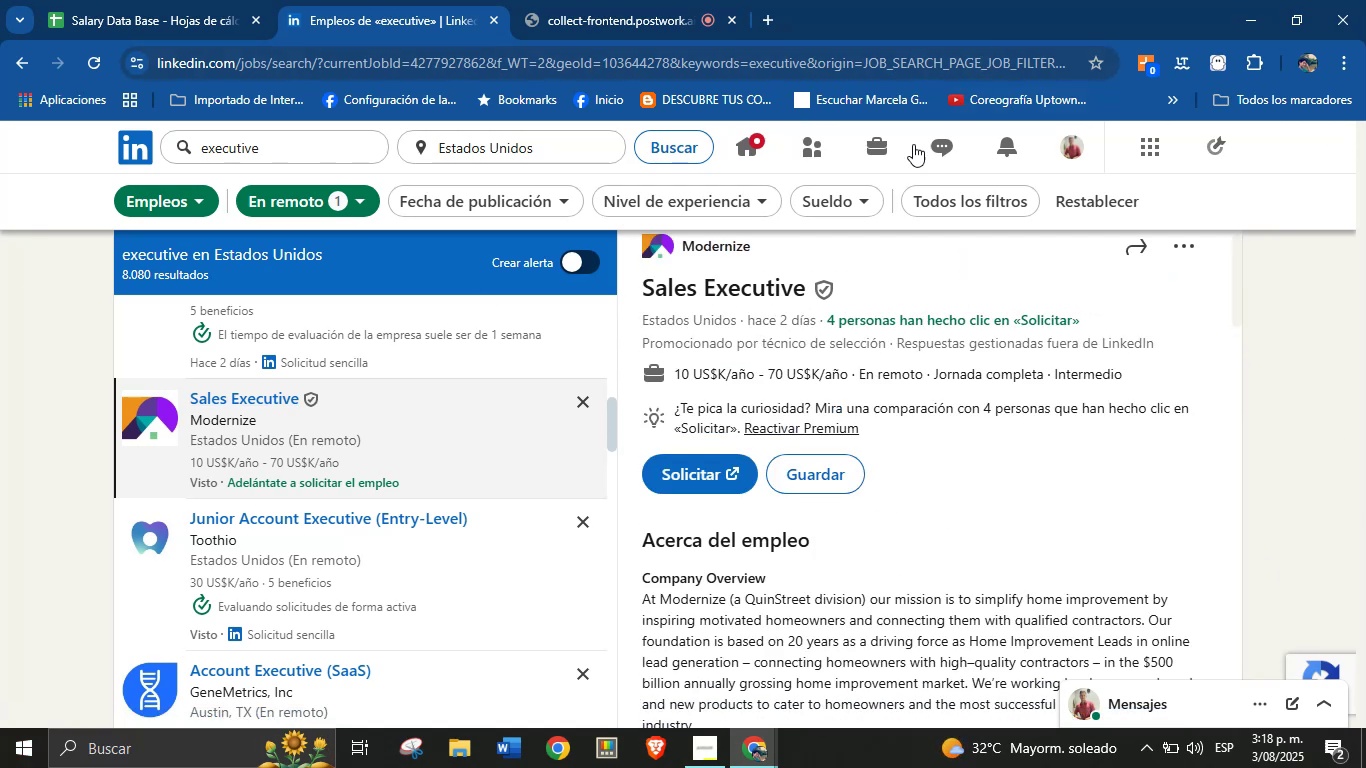 
wait(6.43)
 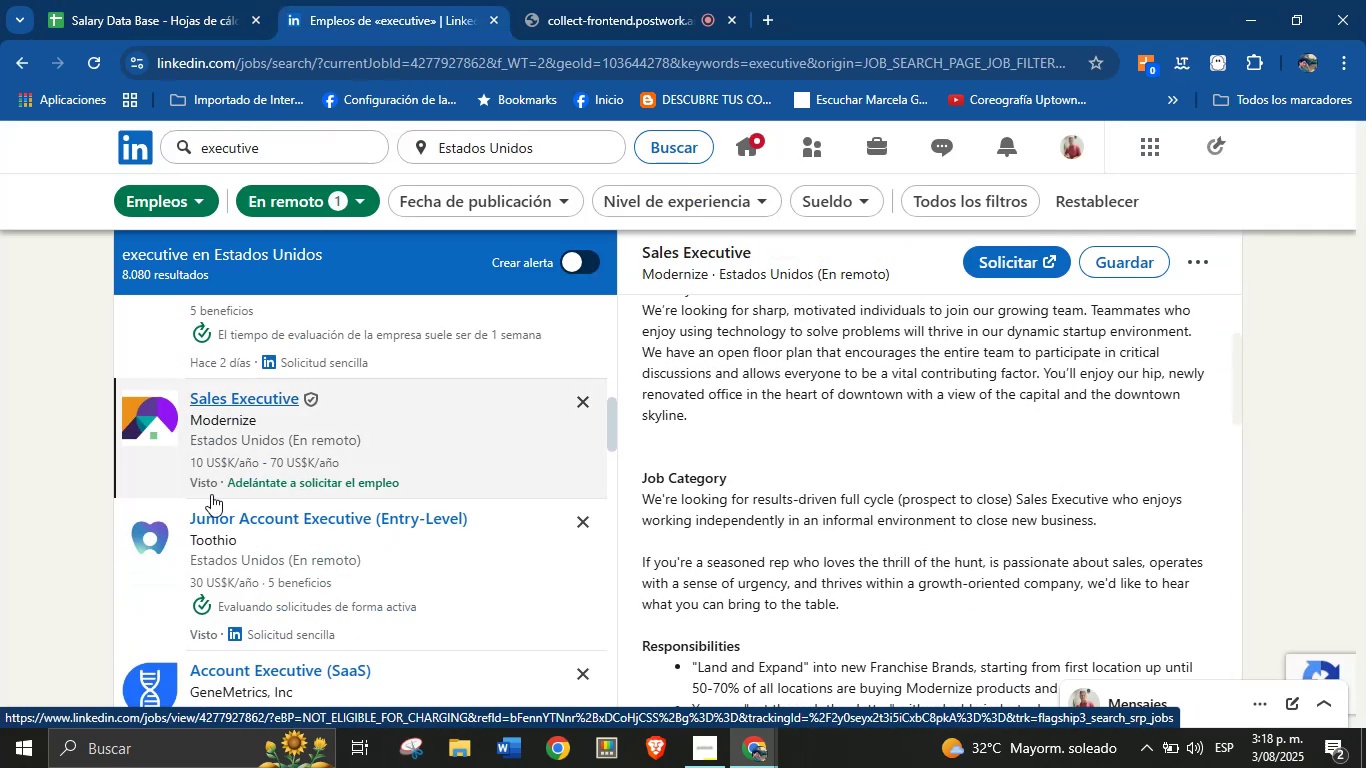 
left_click_drag(start_coordinate=[807, 287], to_coordinate=[642, 290])
 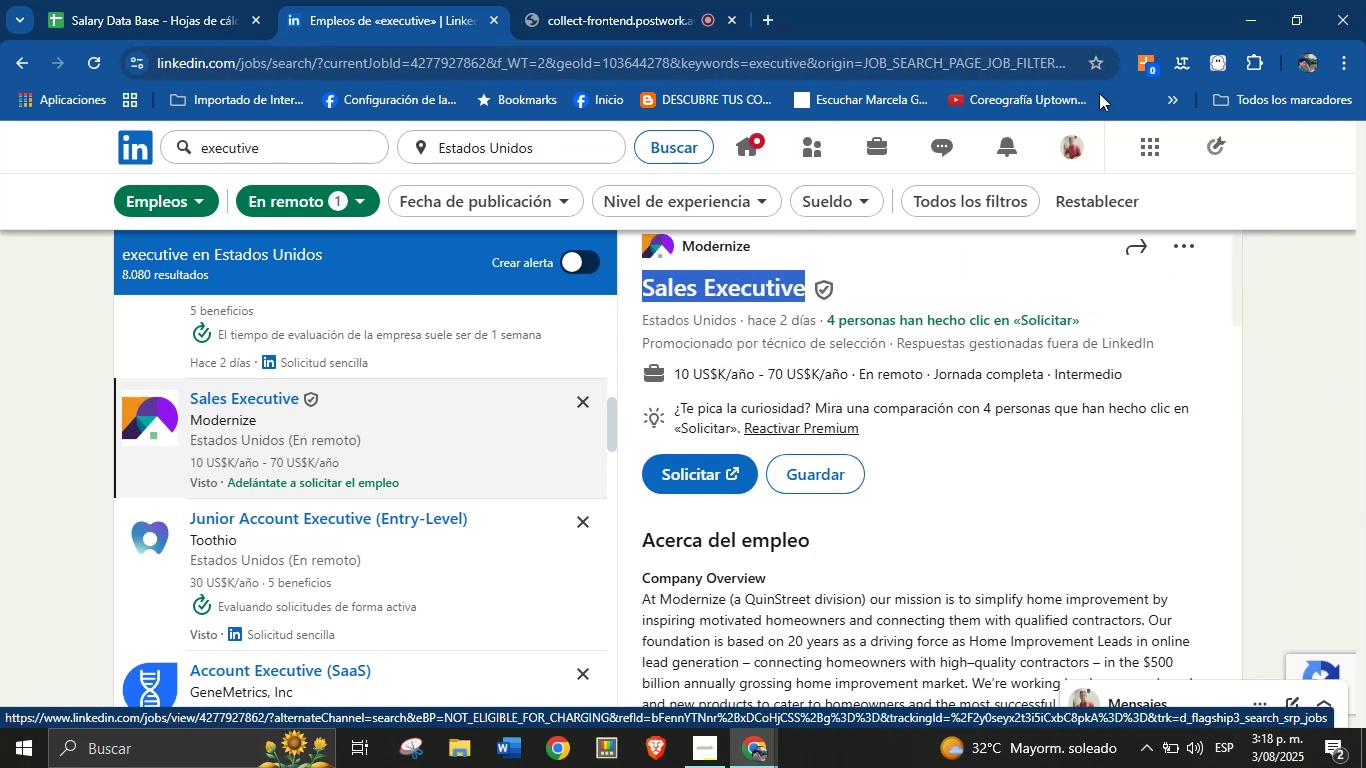 
key(Control+C)
 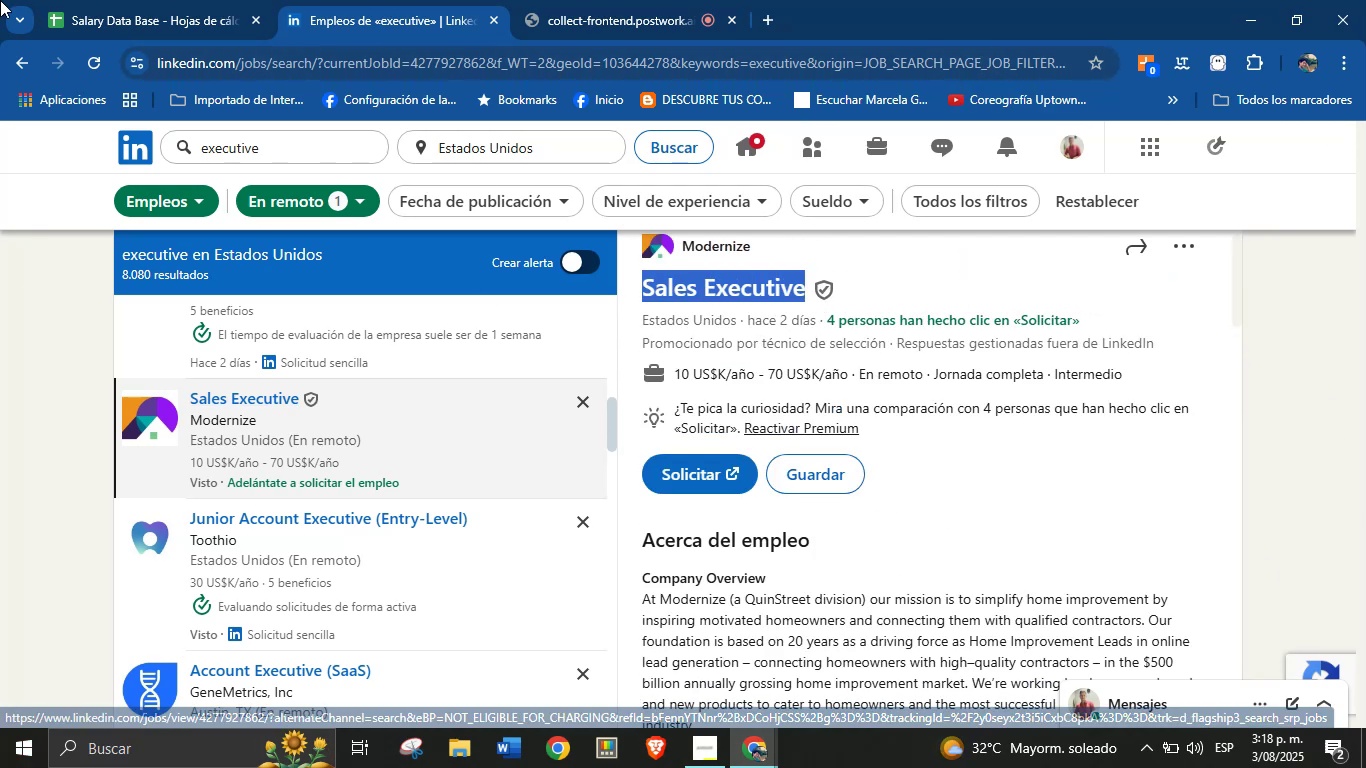 
left_click([131, 0])
 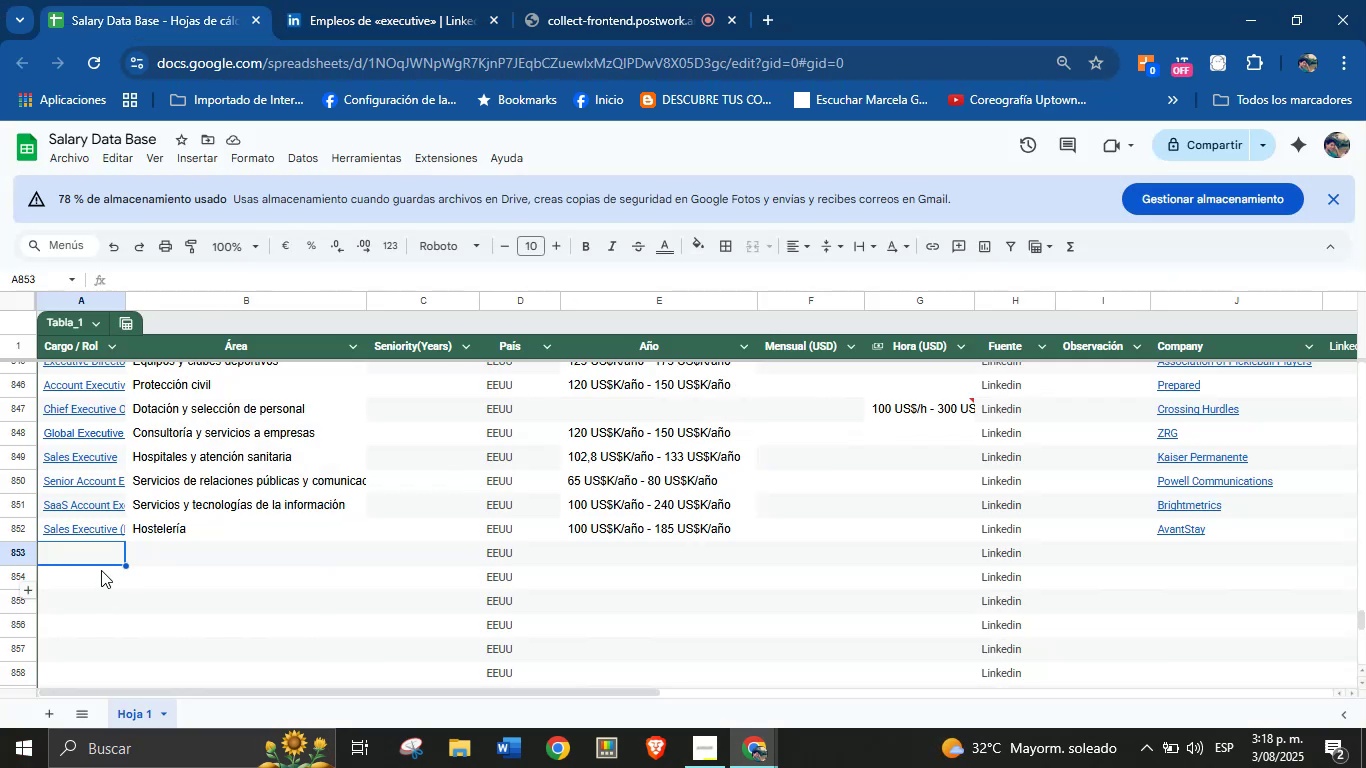 
left_click([101, 556])
 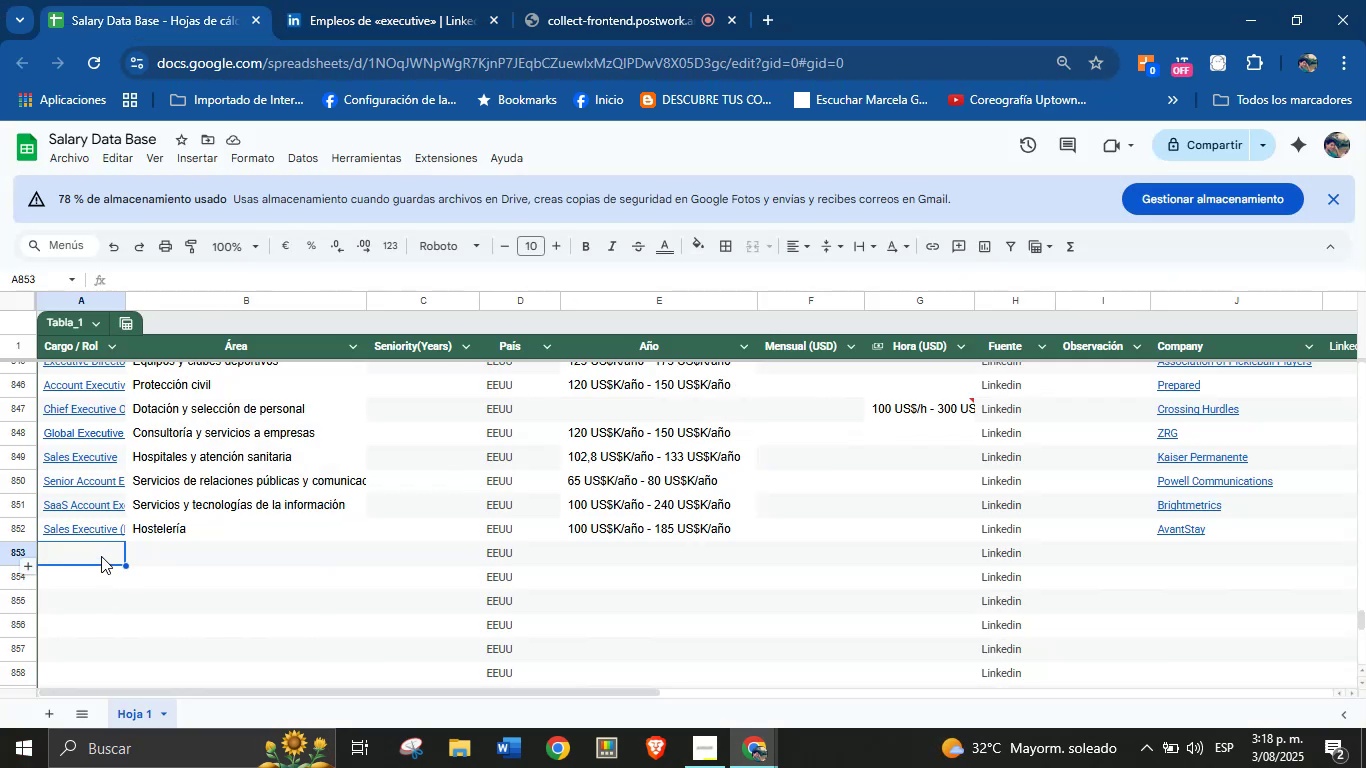 
key(Control+V)
 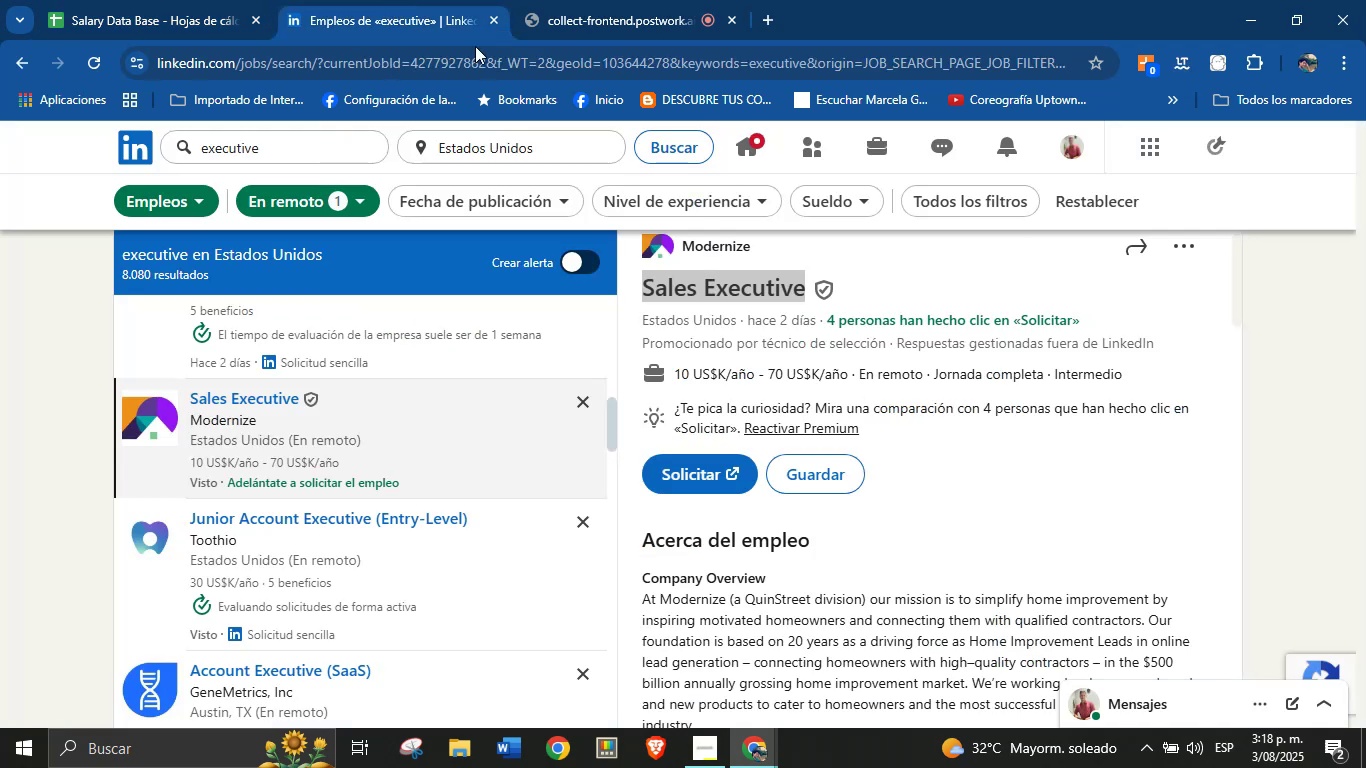 
left_click([771, 253])
 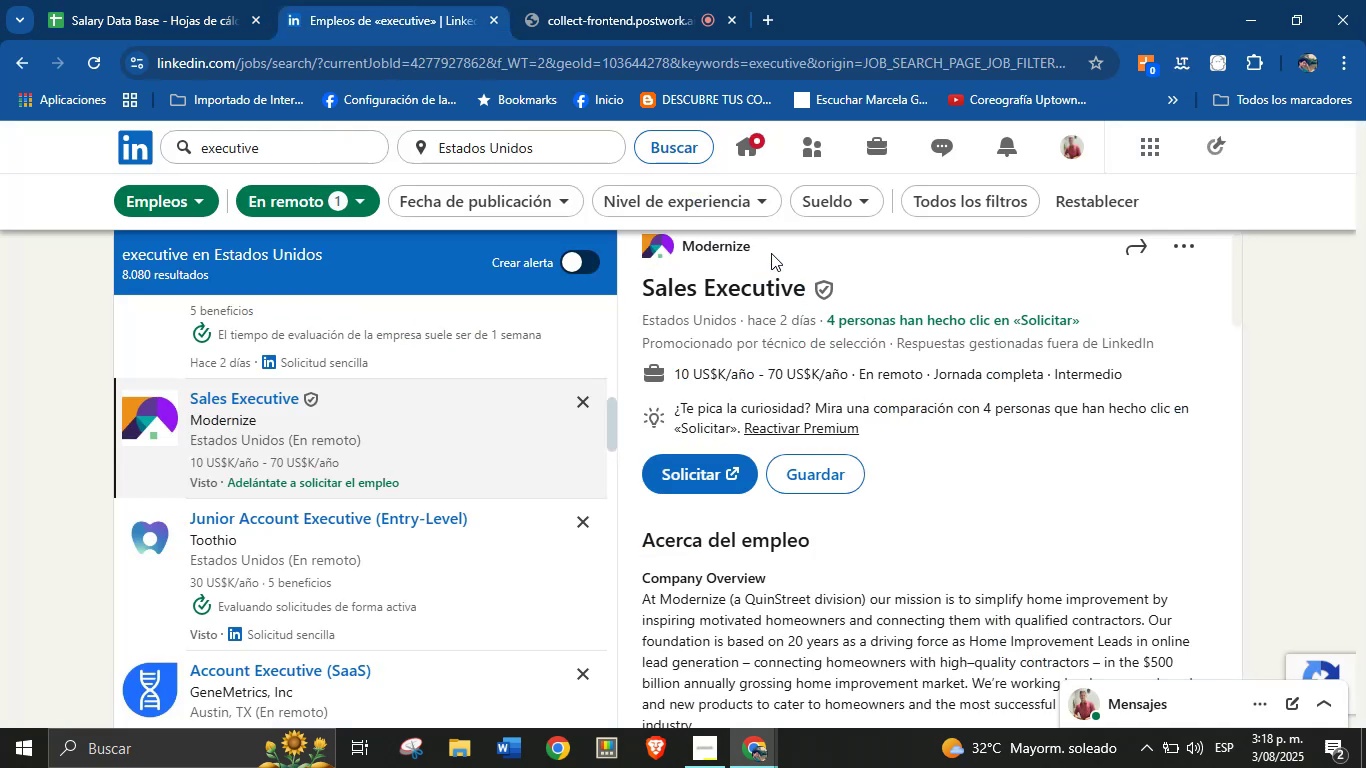 
left_click_drag(start_coordinate=[769, 252], to_coordinate=[696, 251])
 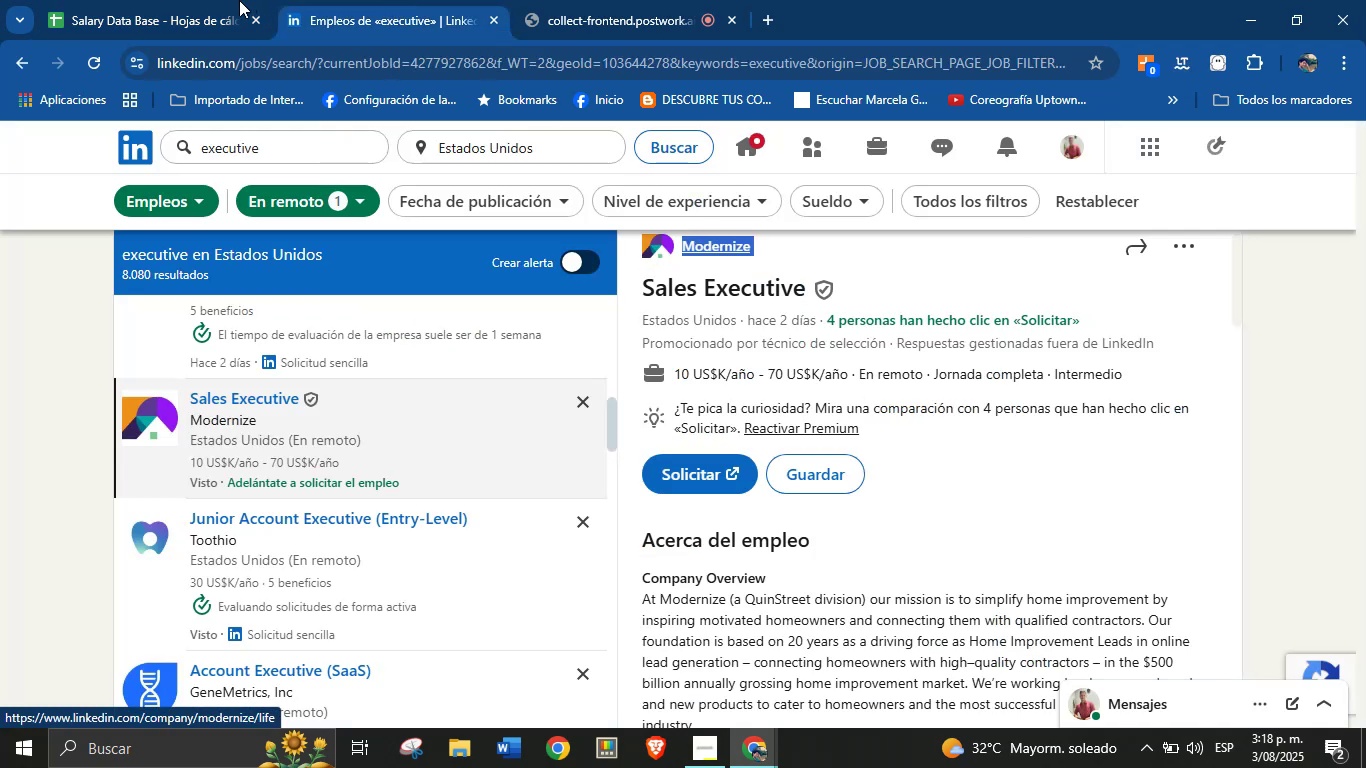 
key(Control+C)
 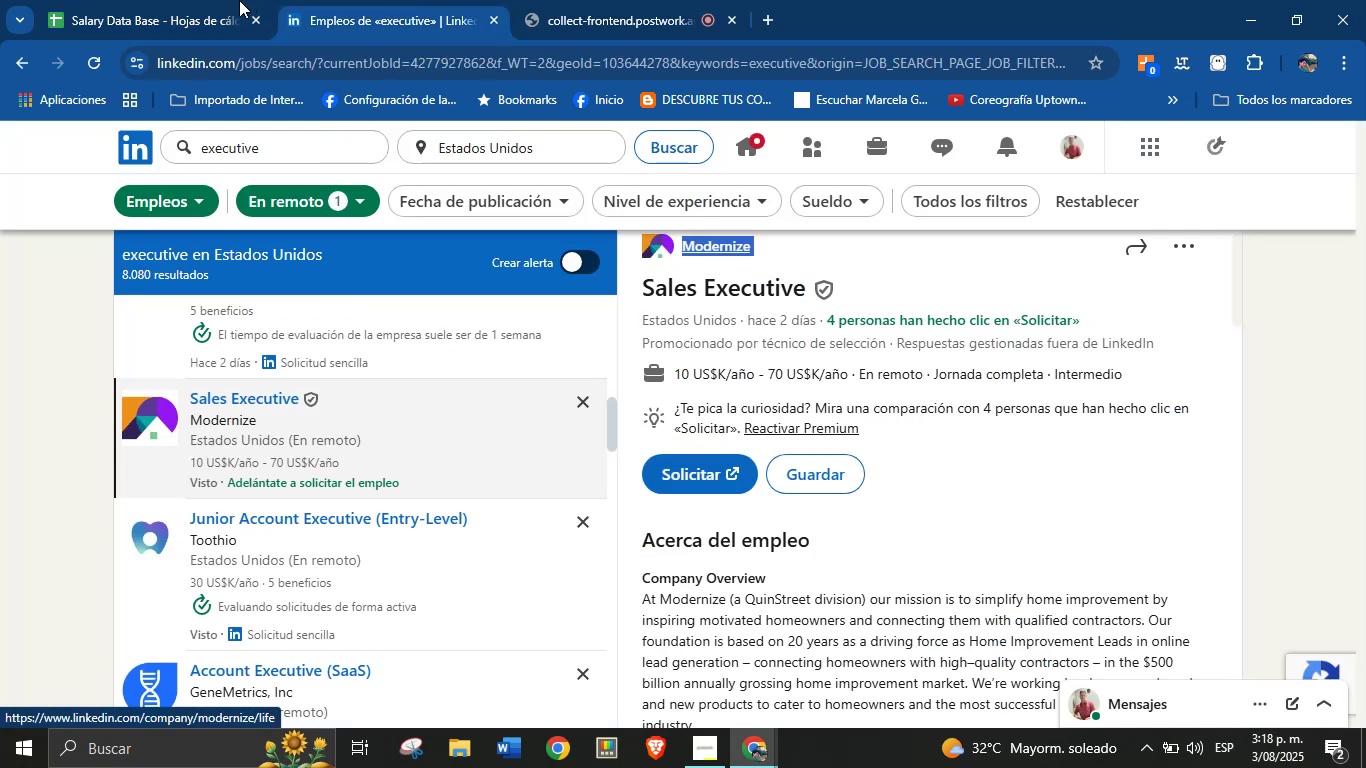 
left_click([242, 0])
 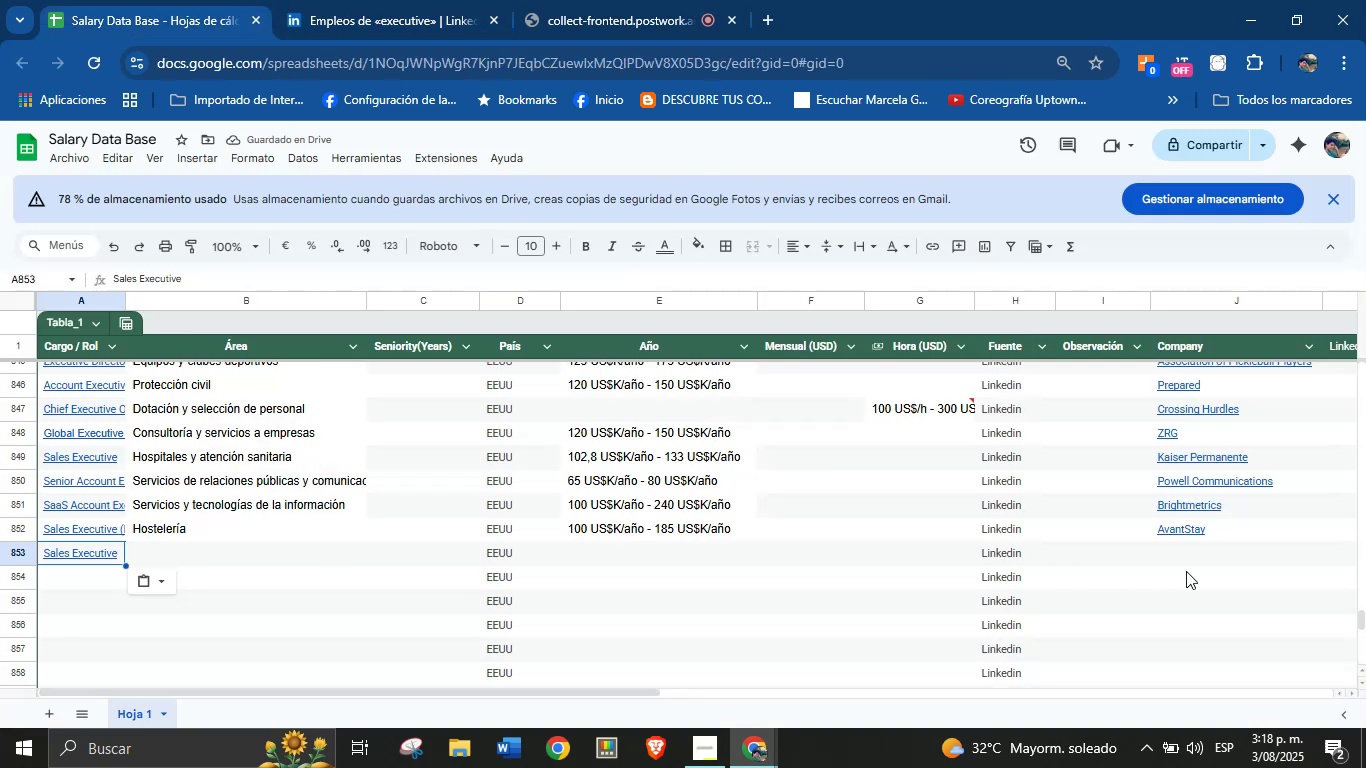 
key(Control+V)
 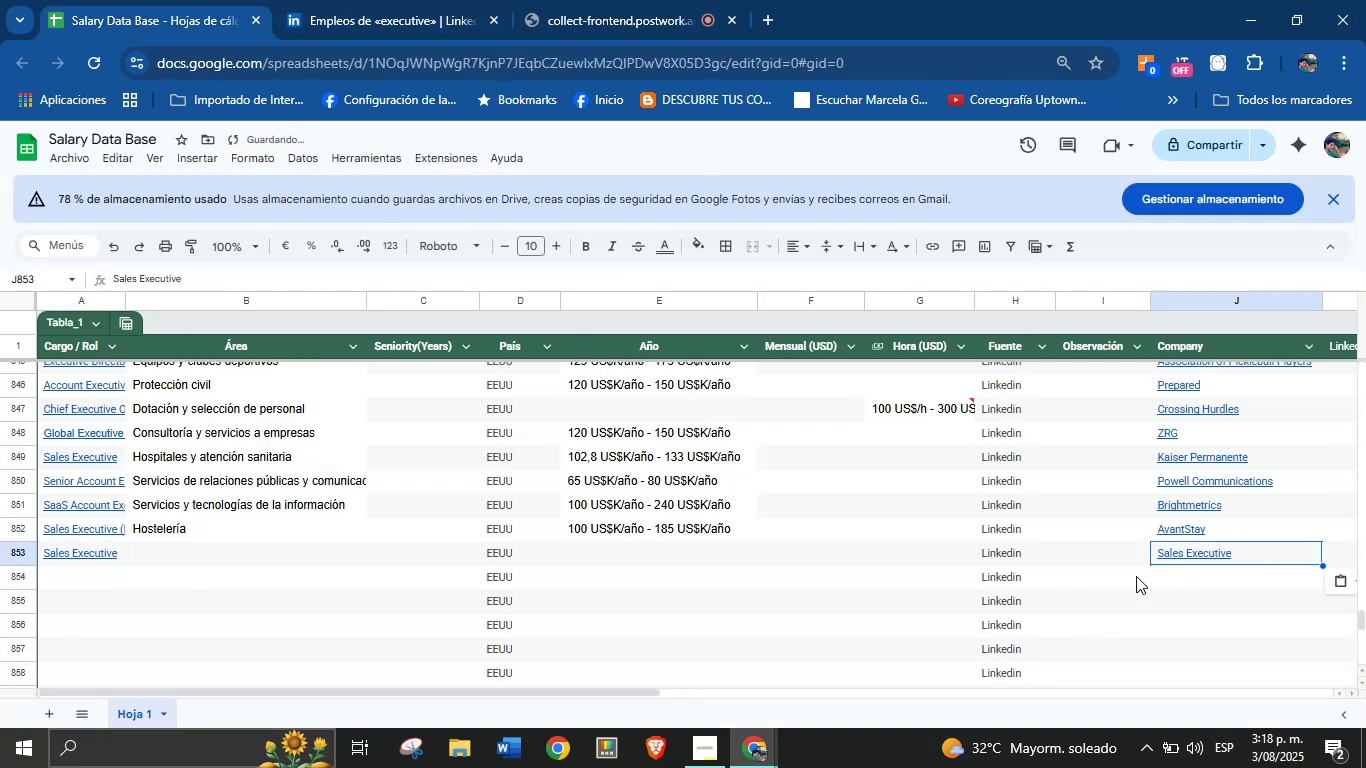 
key(Control+Z)
 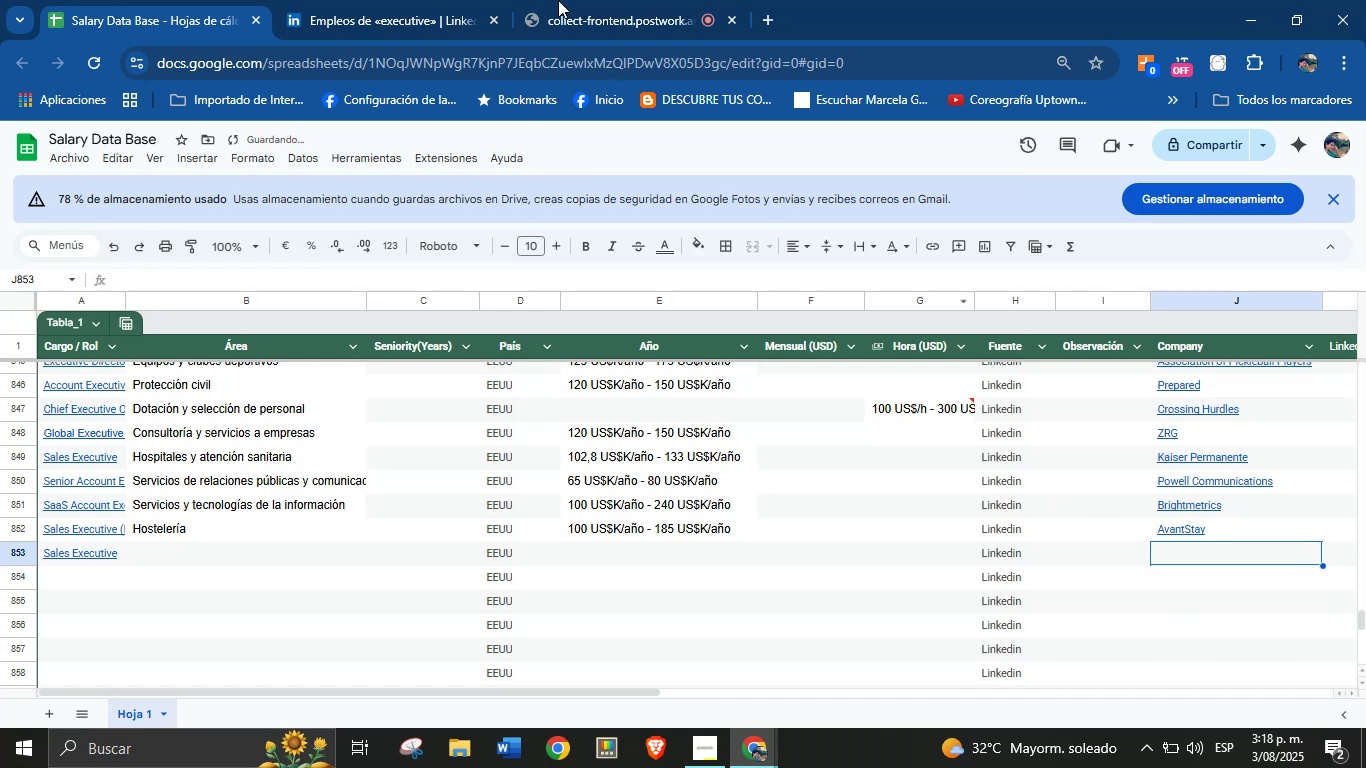 
left_click([415, 0])
 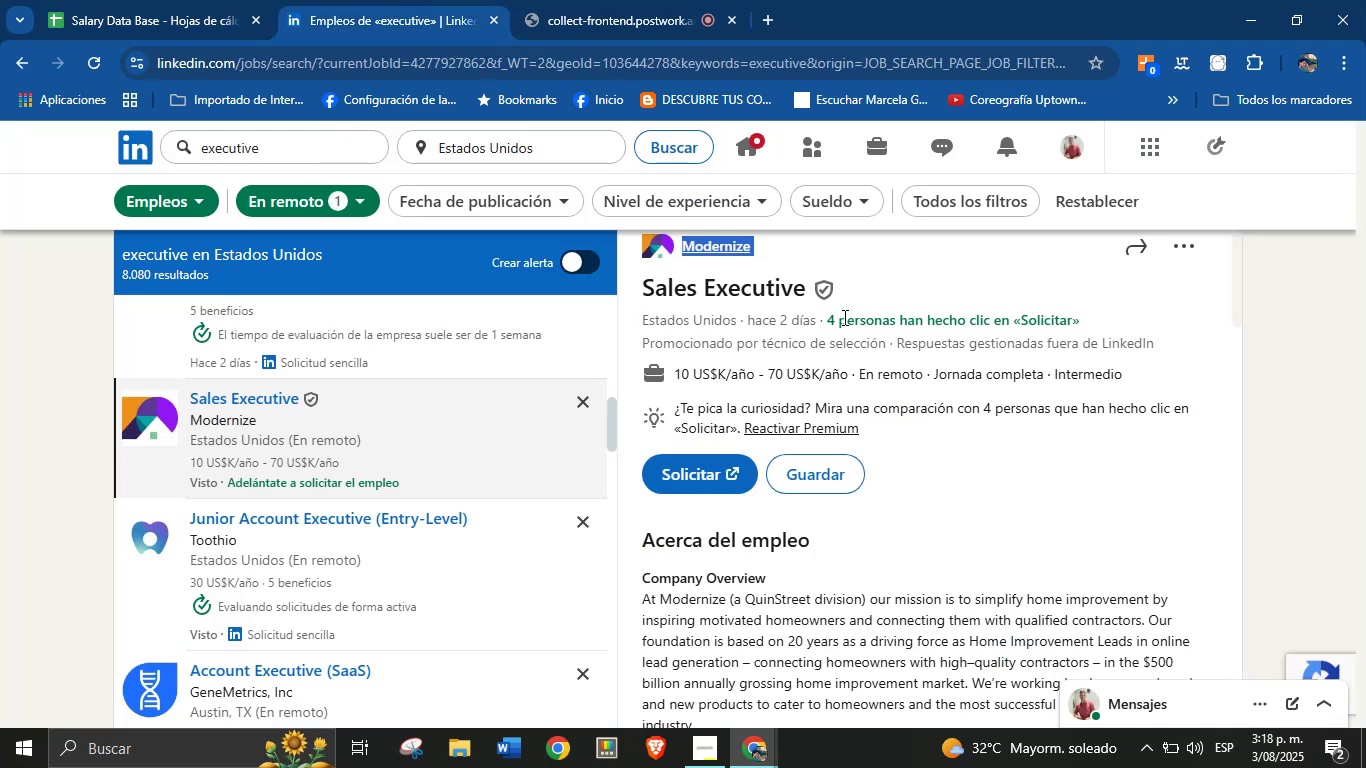 
left_click([830, 259])
 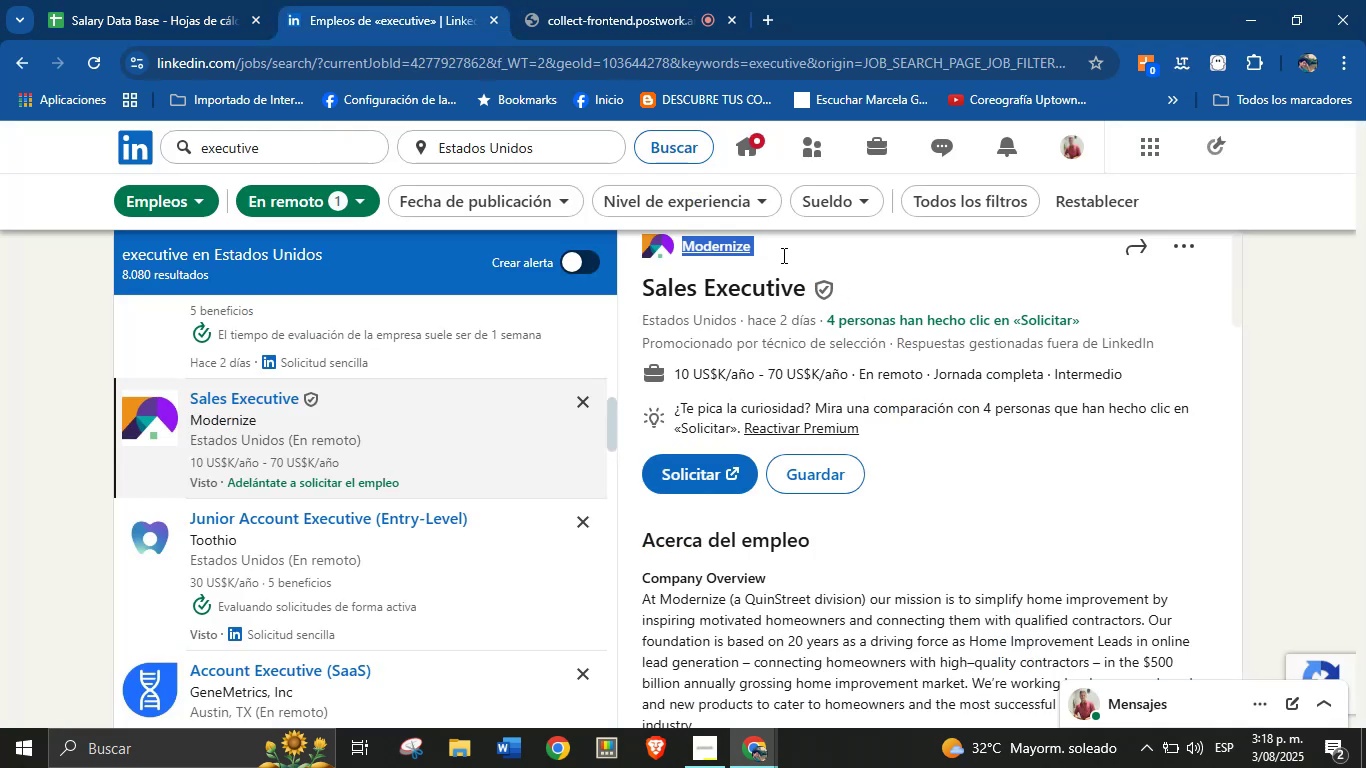 
left_click([782, 255])
 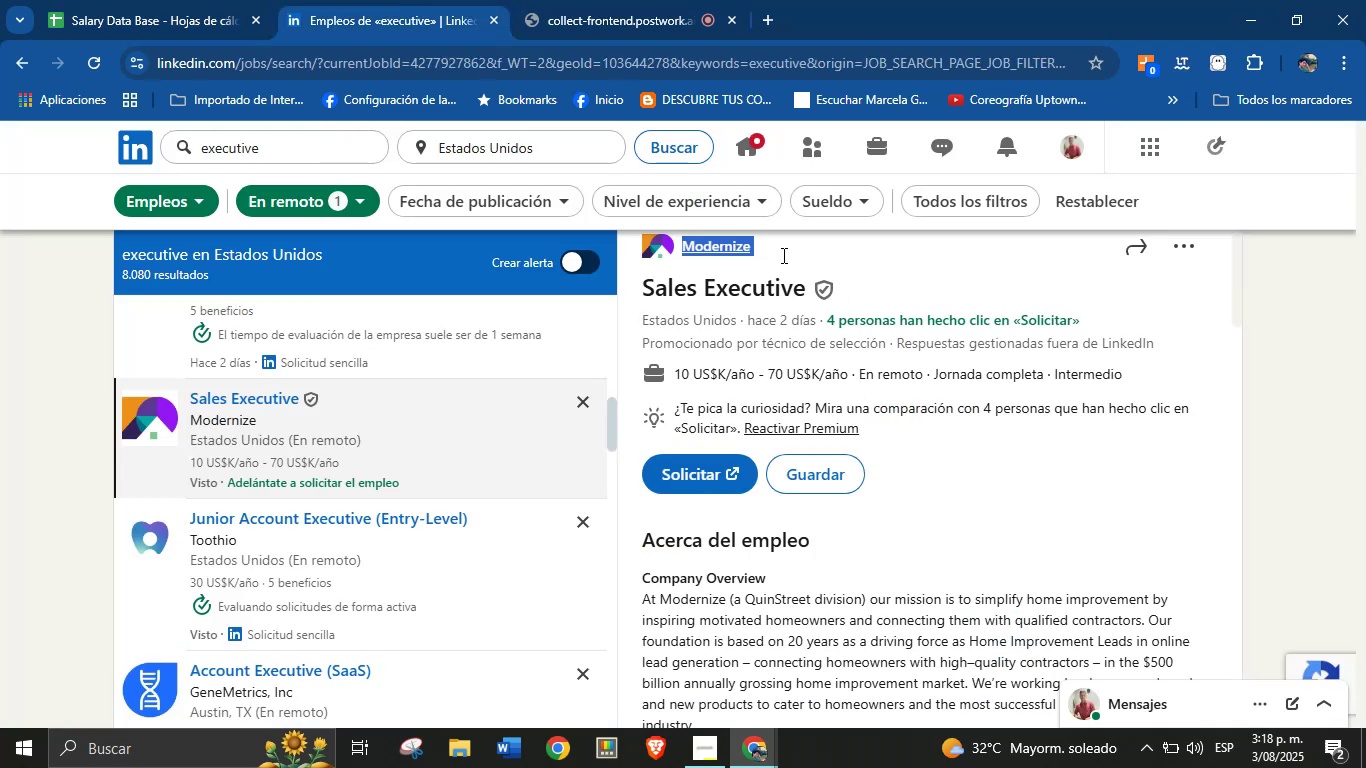 
scroll: coordinate [782, 255], scroll_direction: up, amount: 1.0
 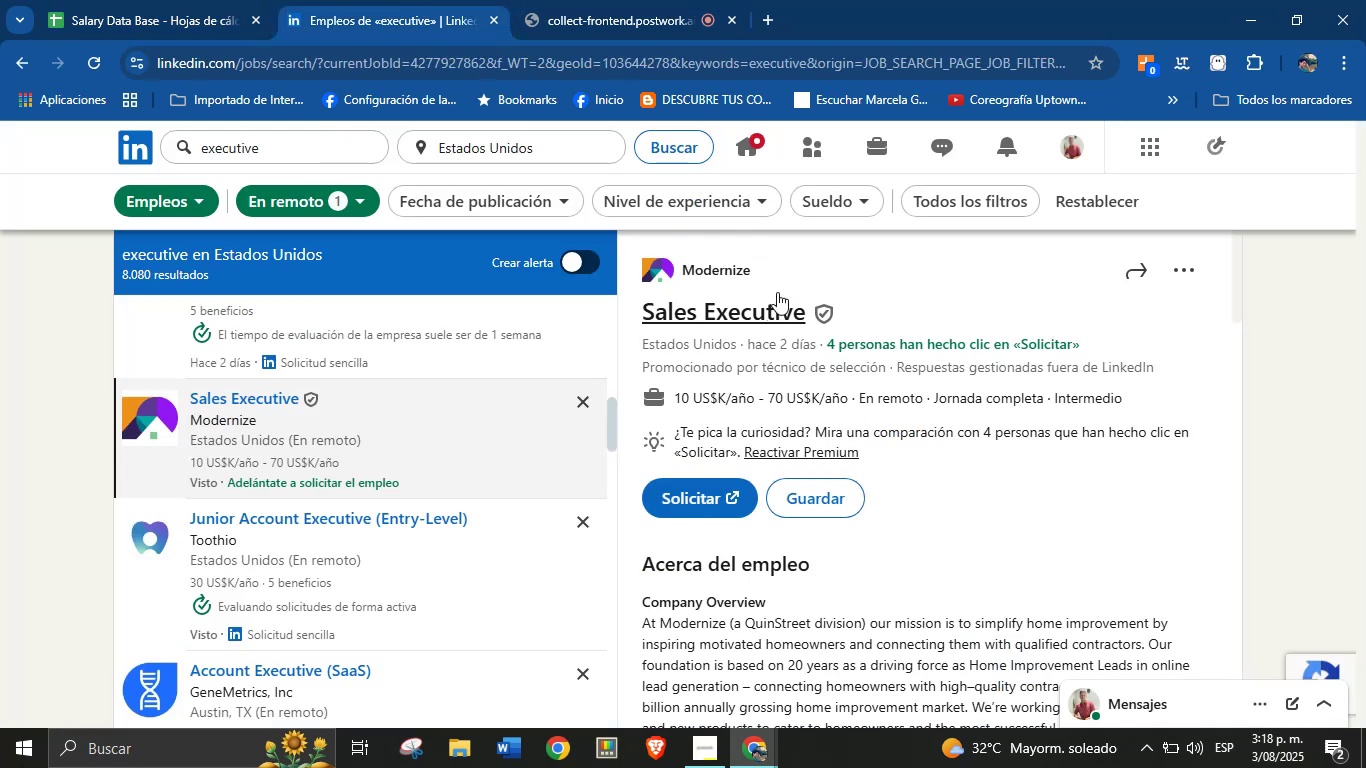 
left_click_drag(start_coordinate=[762, 266], to_coordinate=[681, 268])
 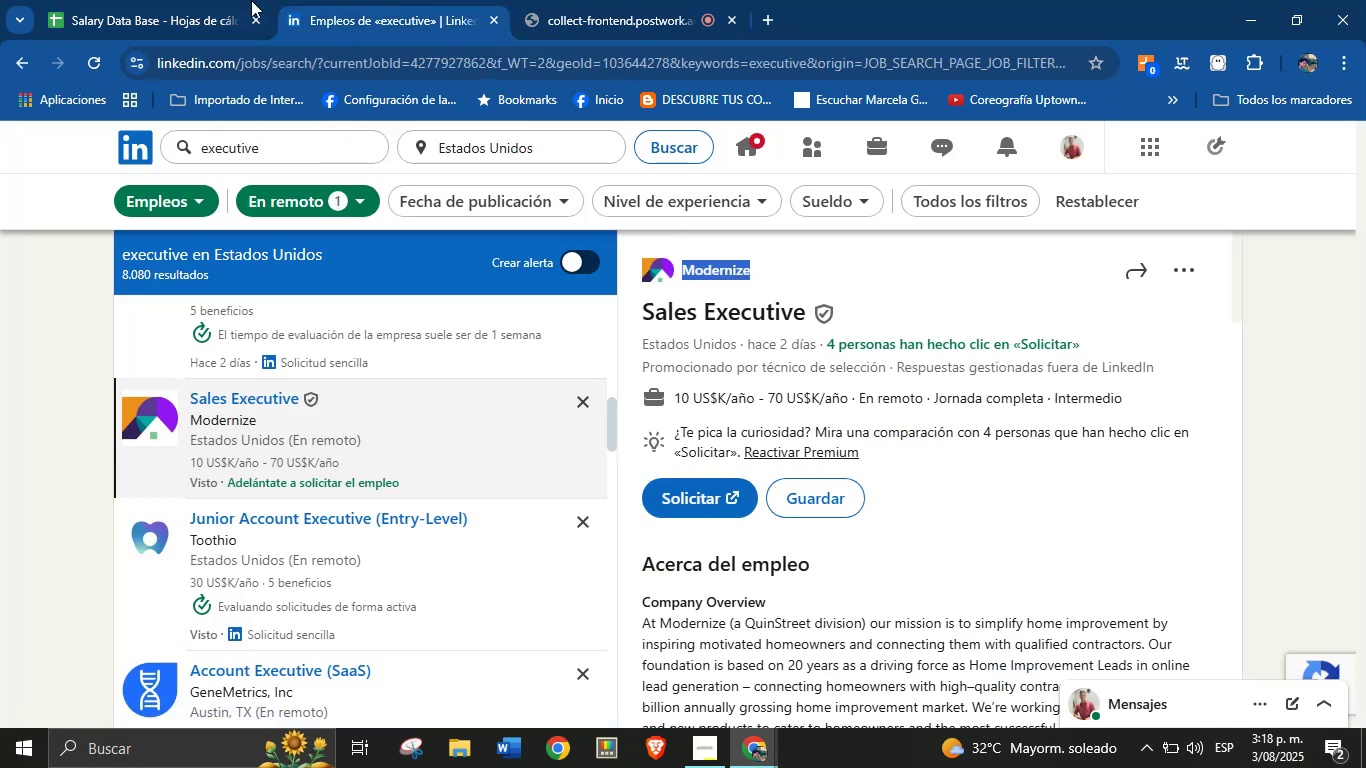 
key(Control+C)
 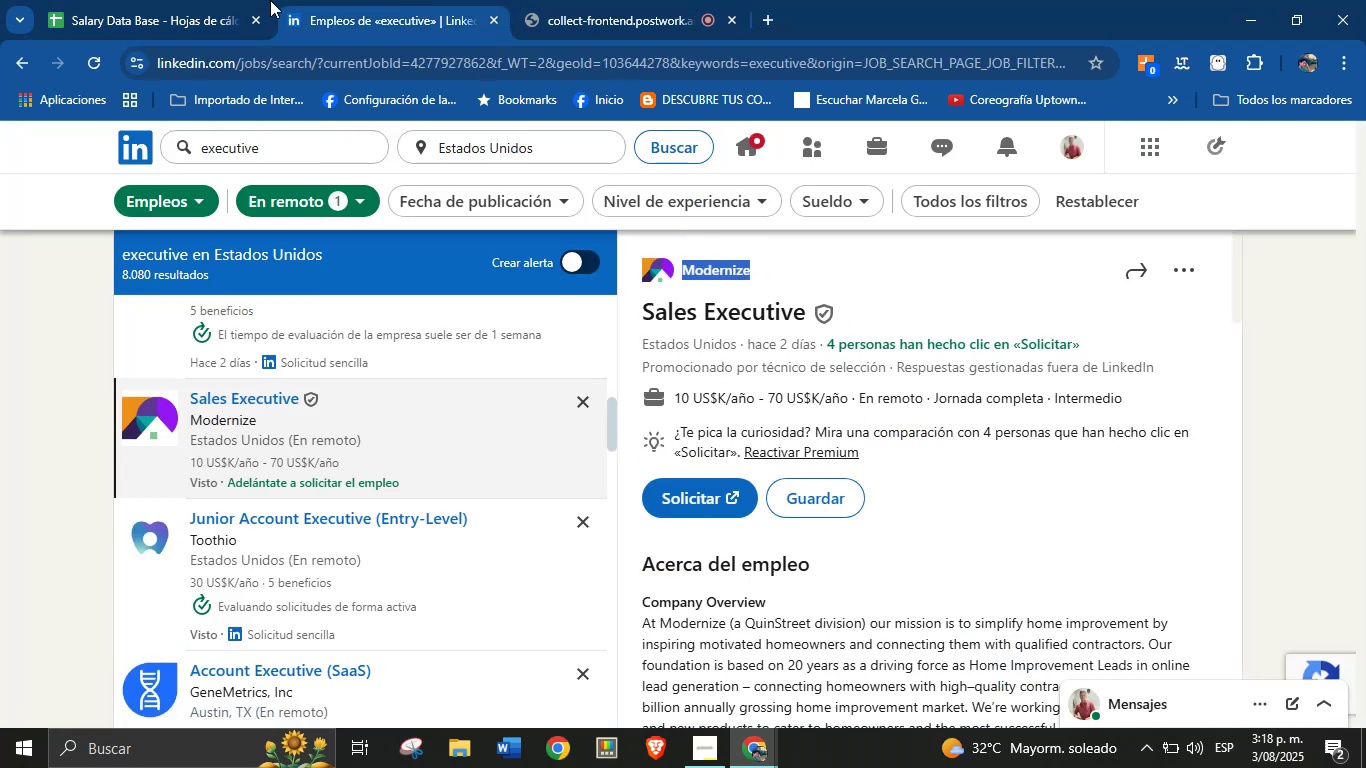 
left_click([223, 0])
 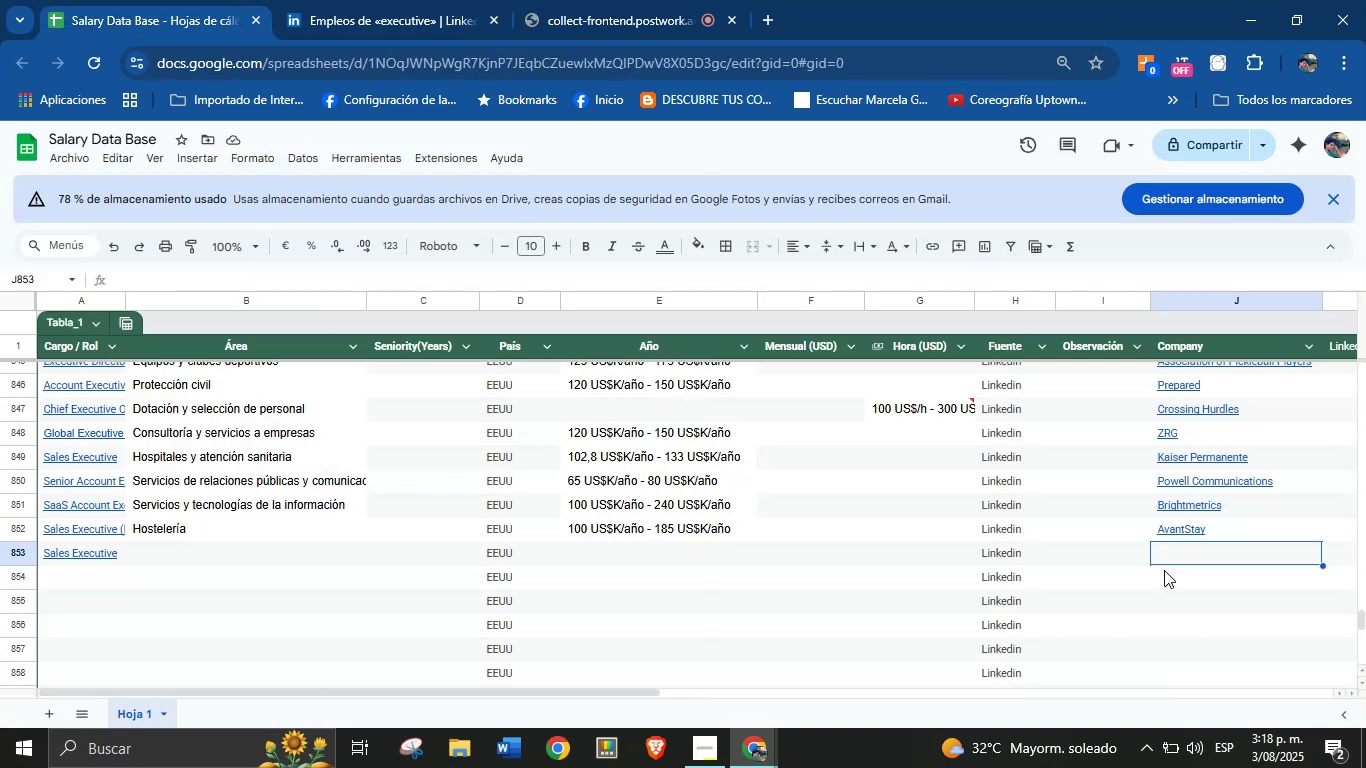 
left_click([1166, 563])
 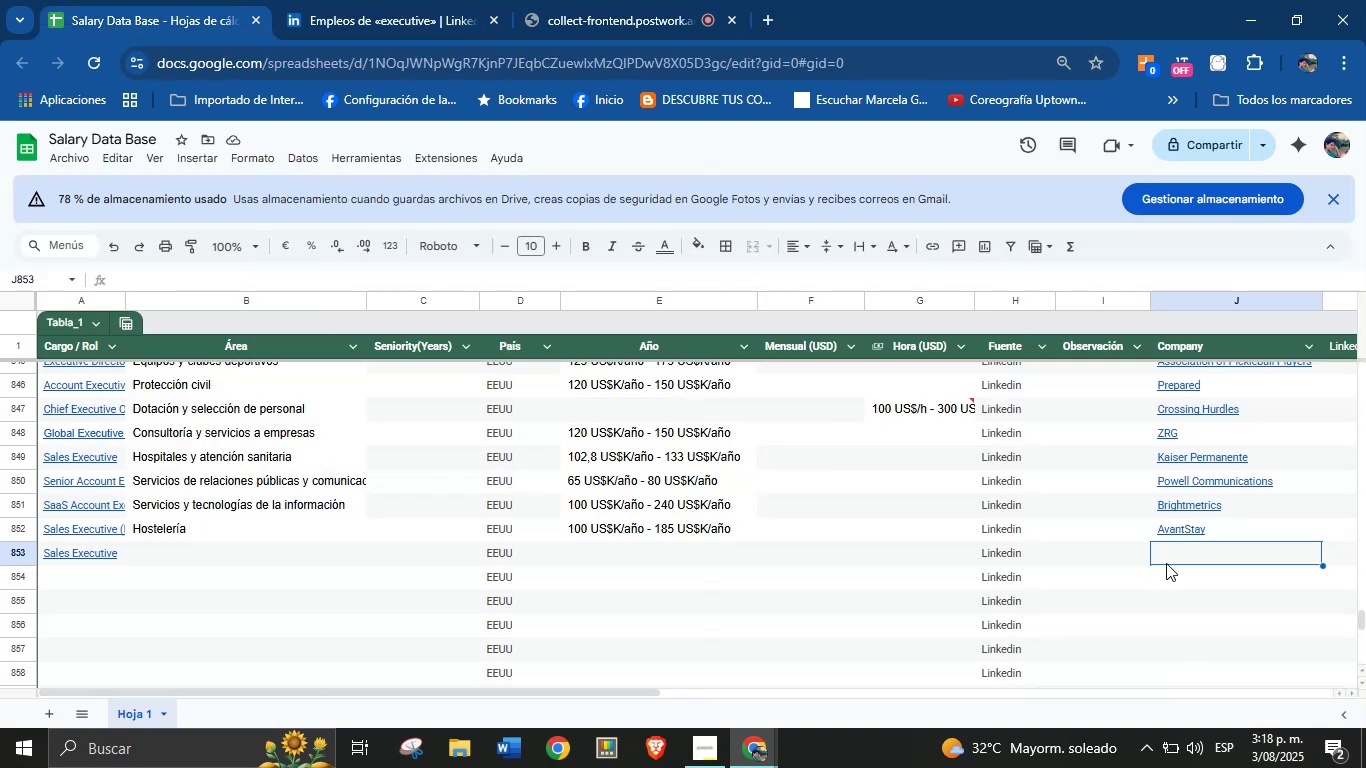 
key(Control+V)
 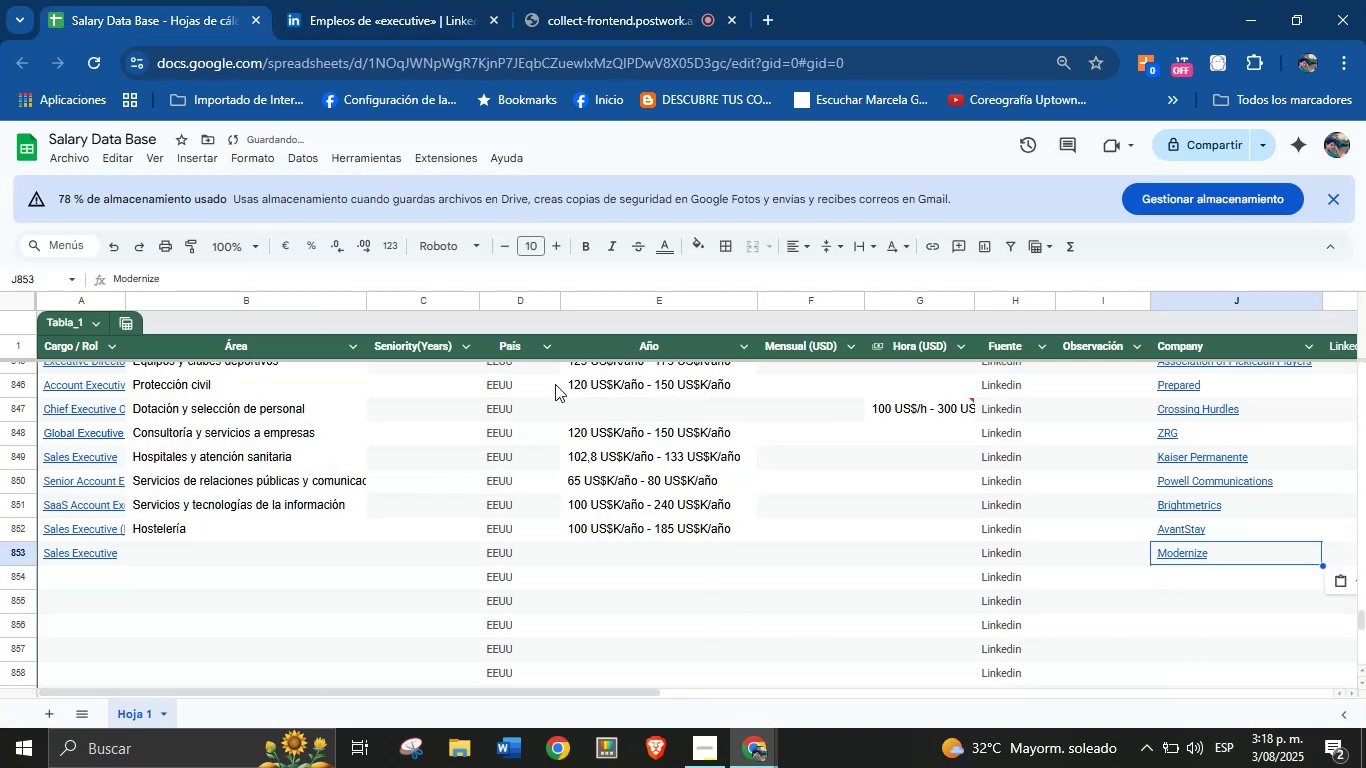 
left_click([441, 0])
 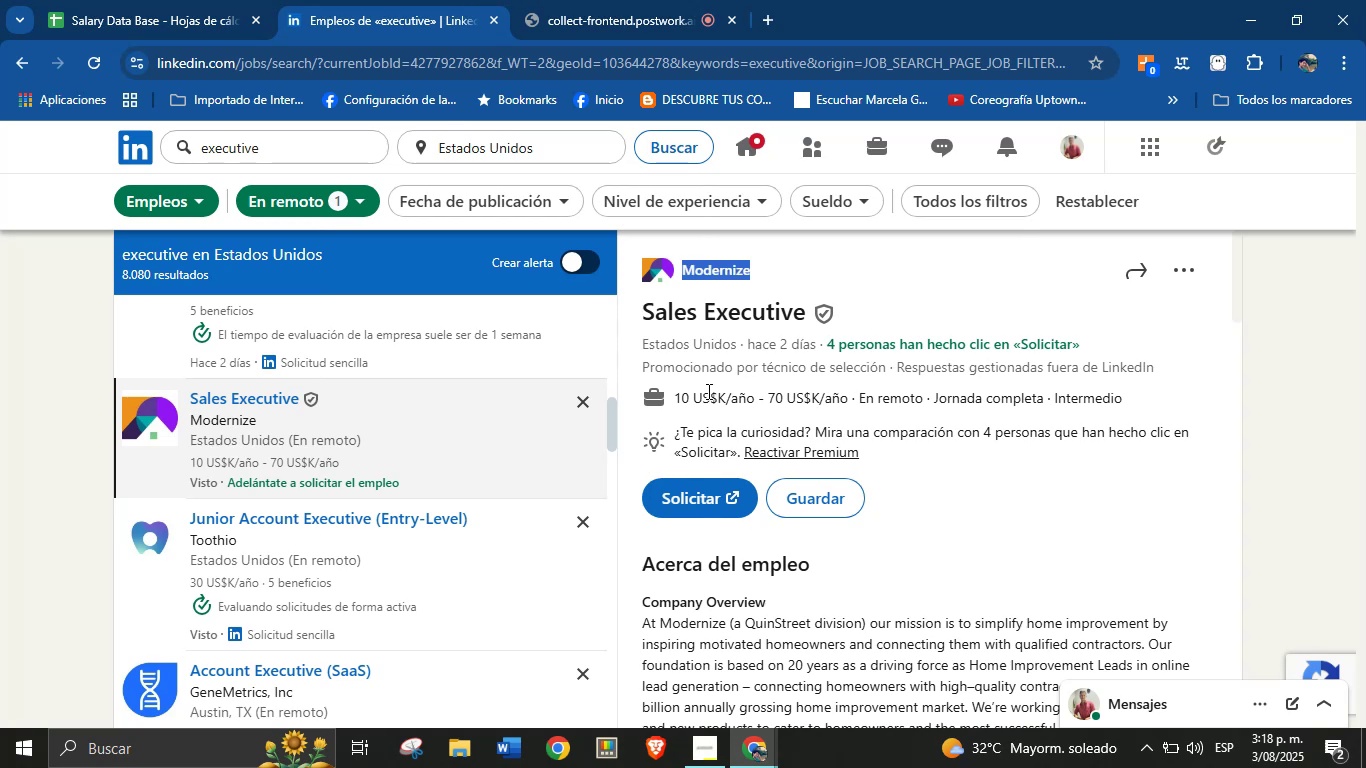 
left_click_drag(start_coordinate=[666, 393], to_coordinate=[851, 393])
 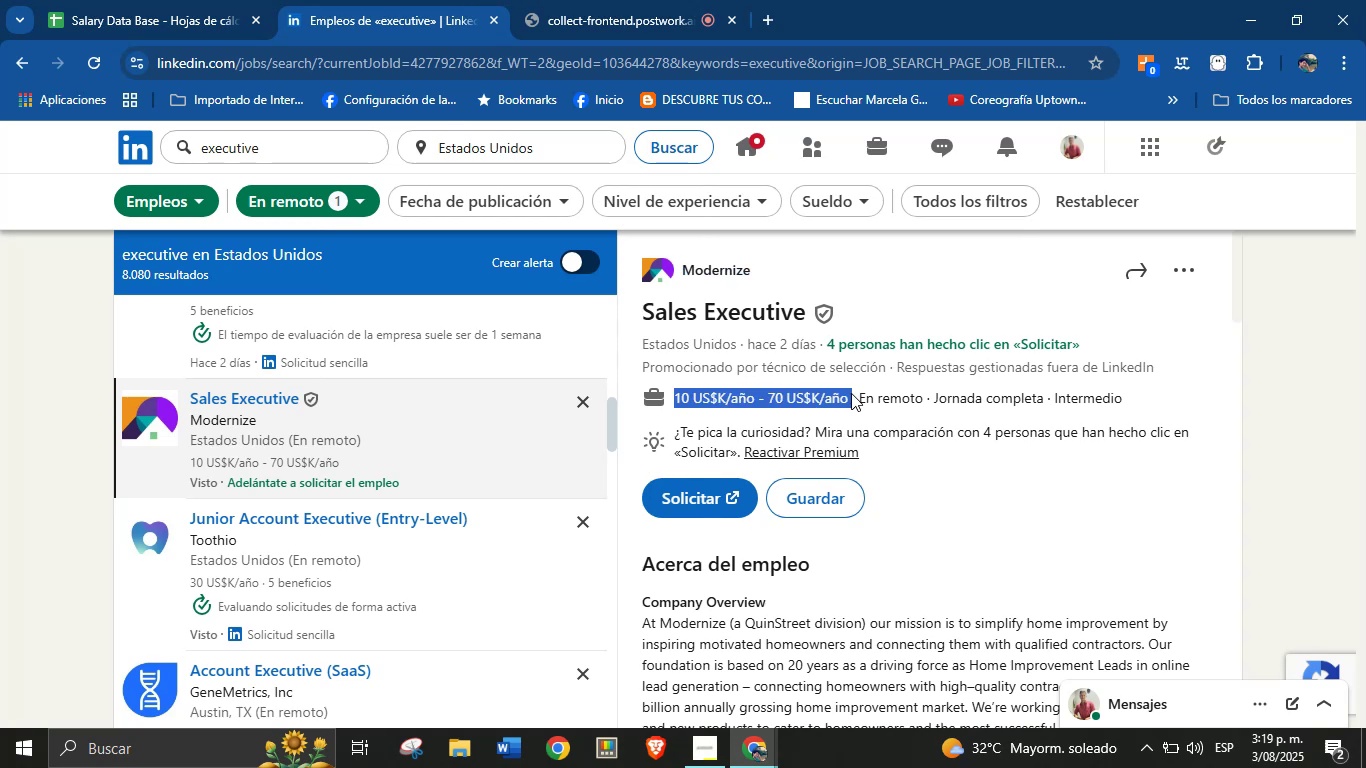 
key(Control+C)
 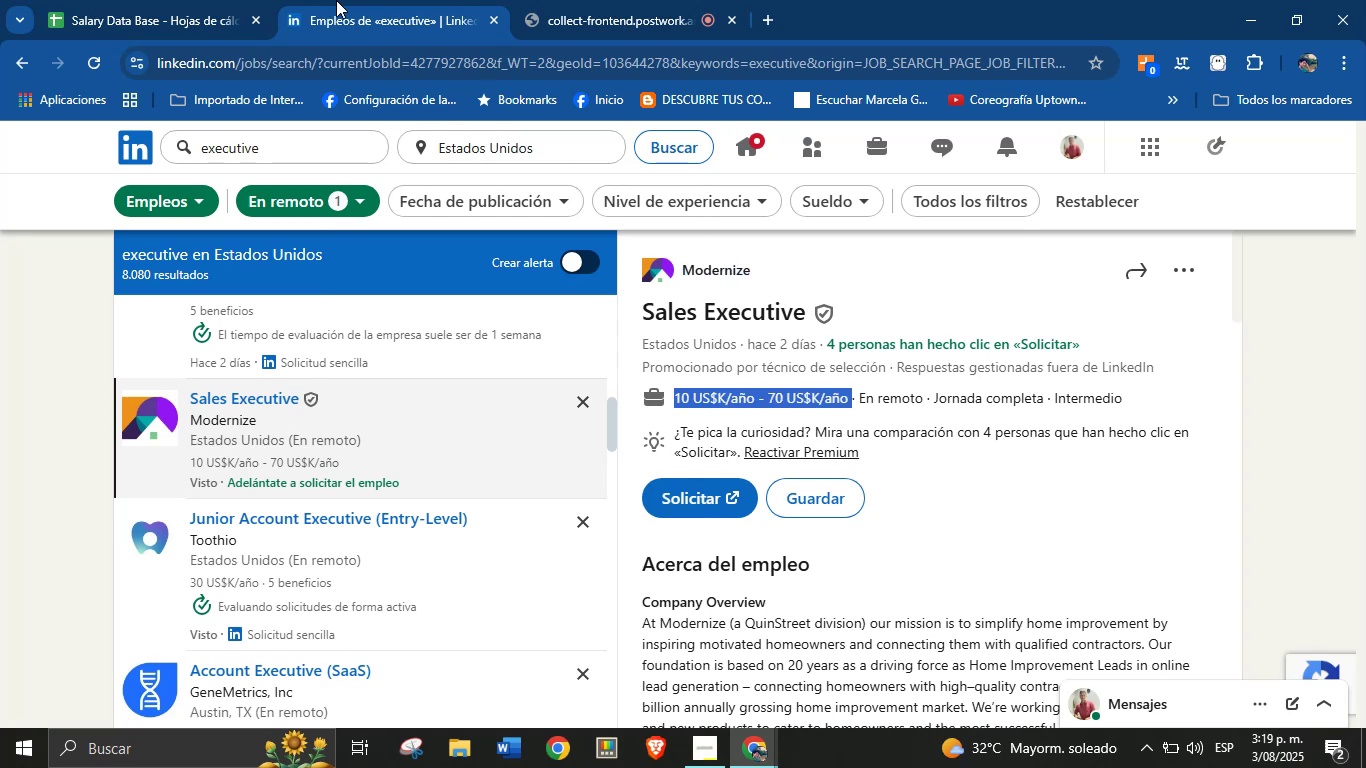 
left_click([236, 0])
 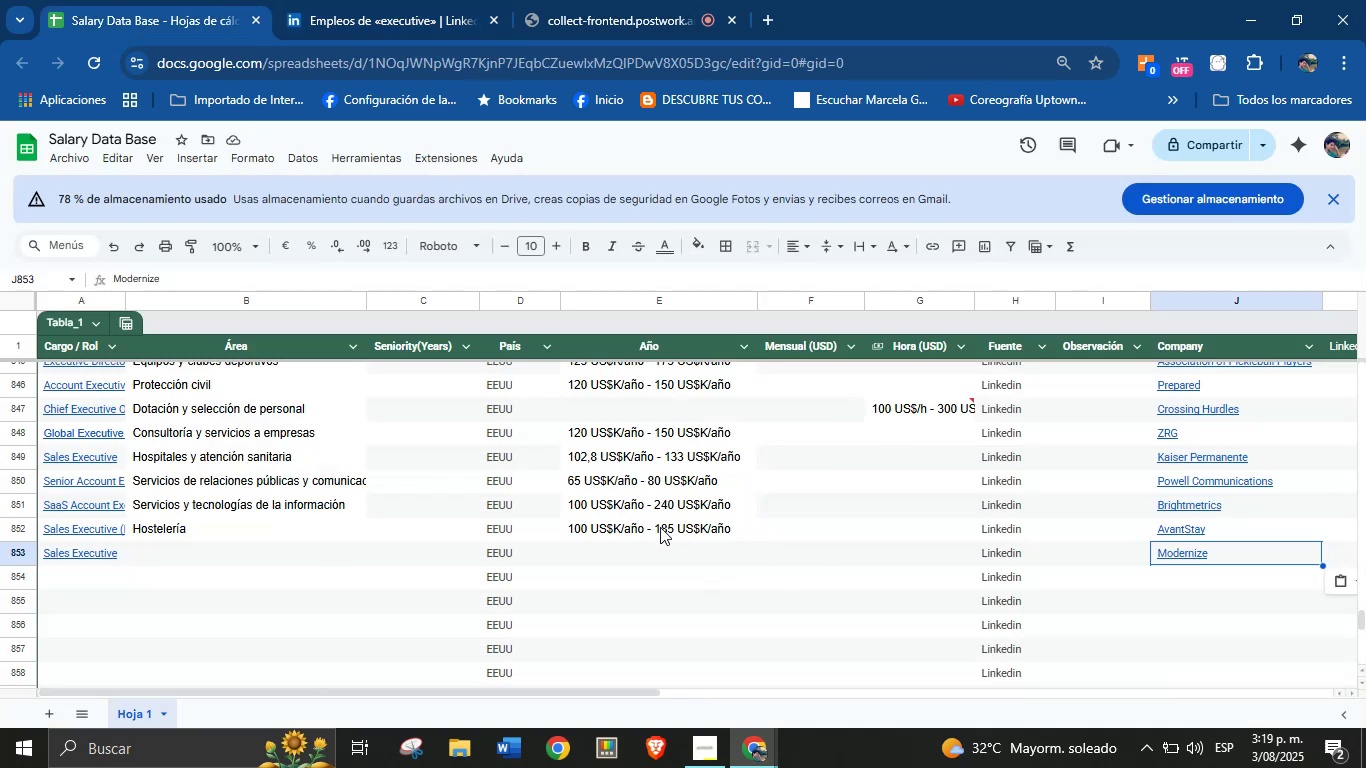 
left_click([654, 544])
 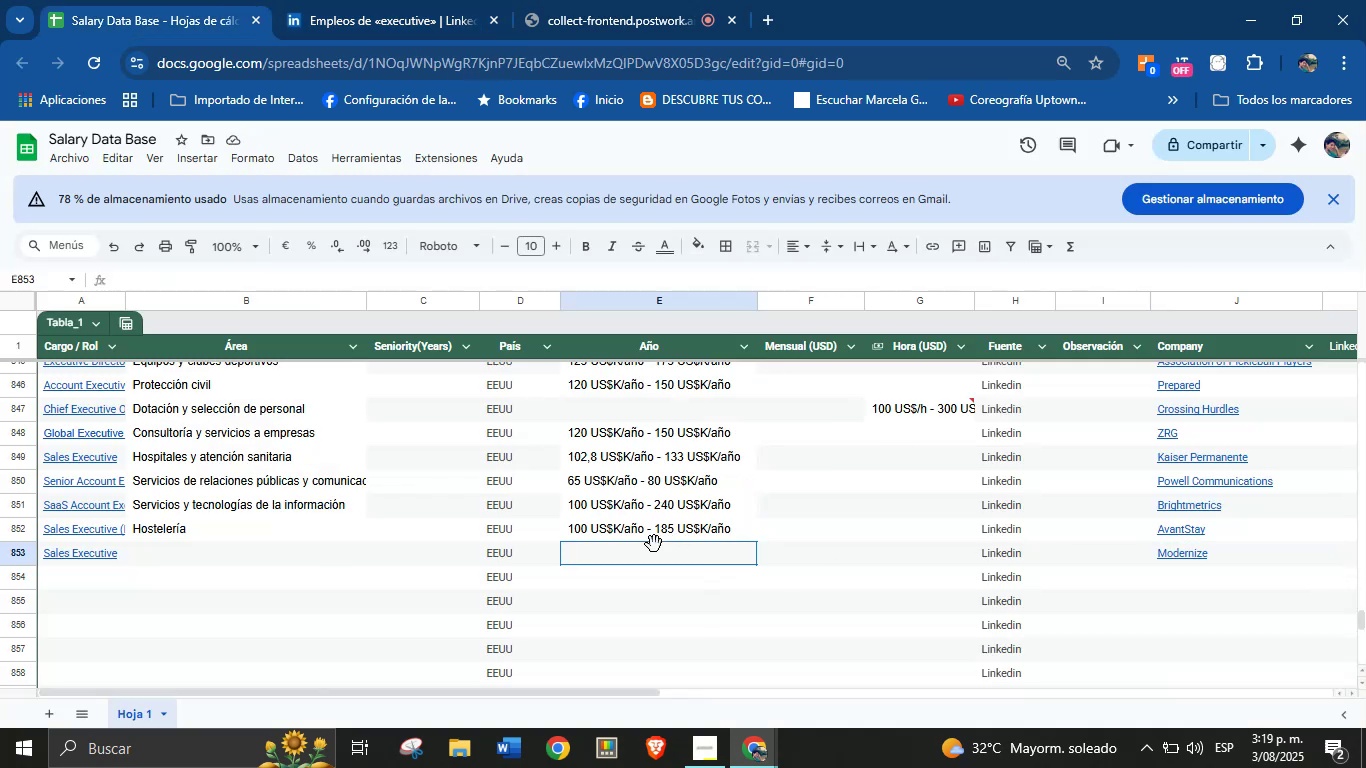 
key(Control+V)
 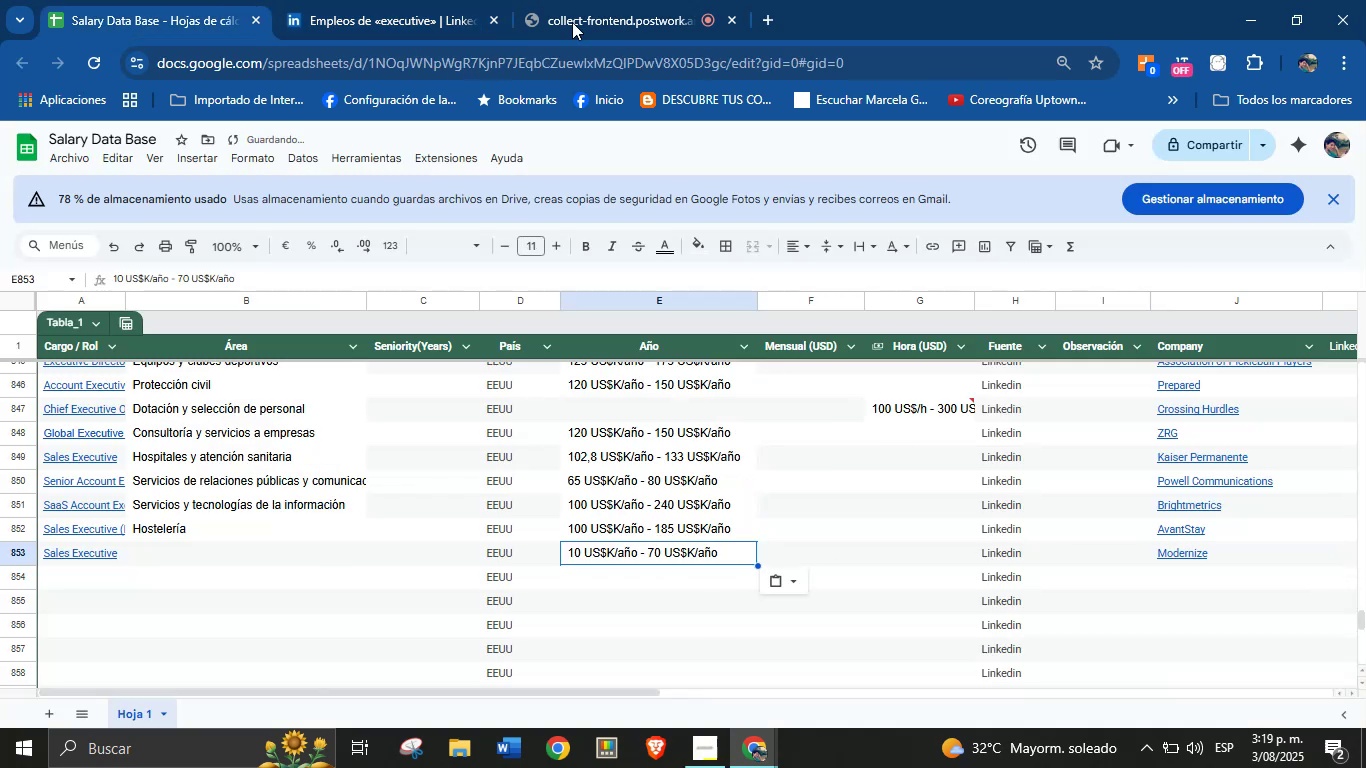 
left_click([371, 0])
 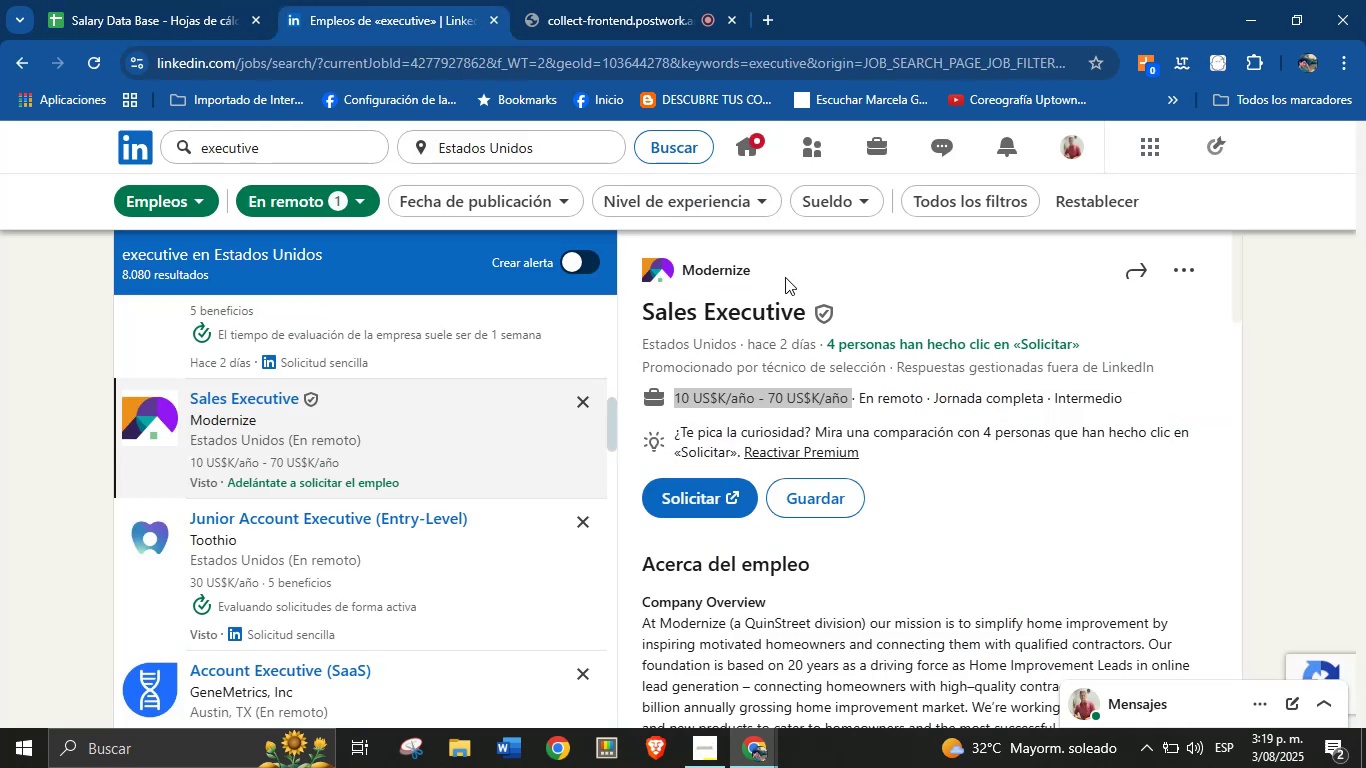 
scroll: coordinate [835, 548], scroll_direction: down, amount: 30.0
 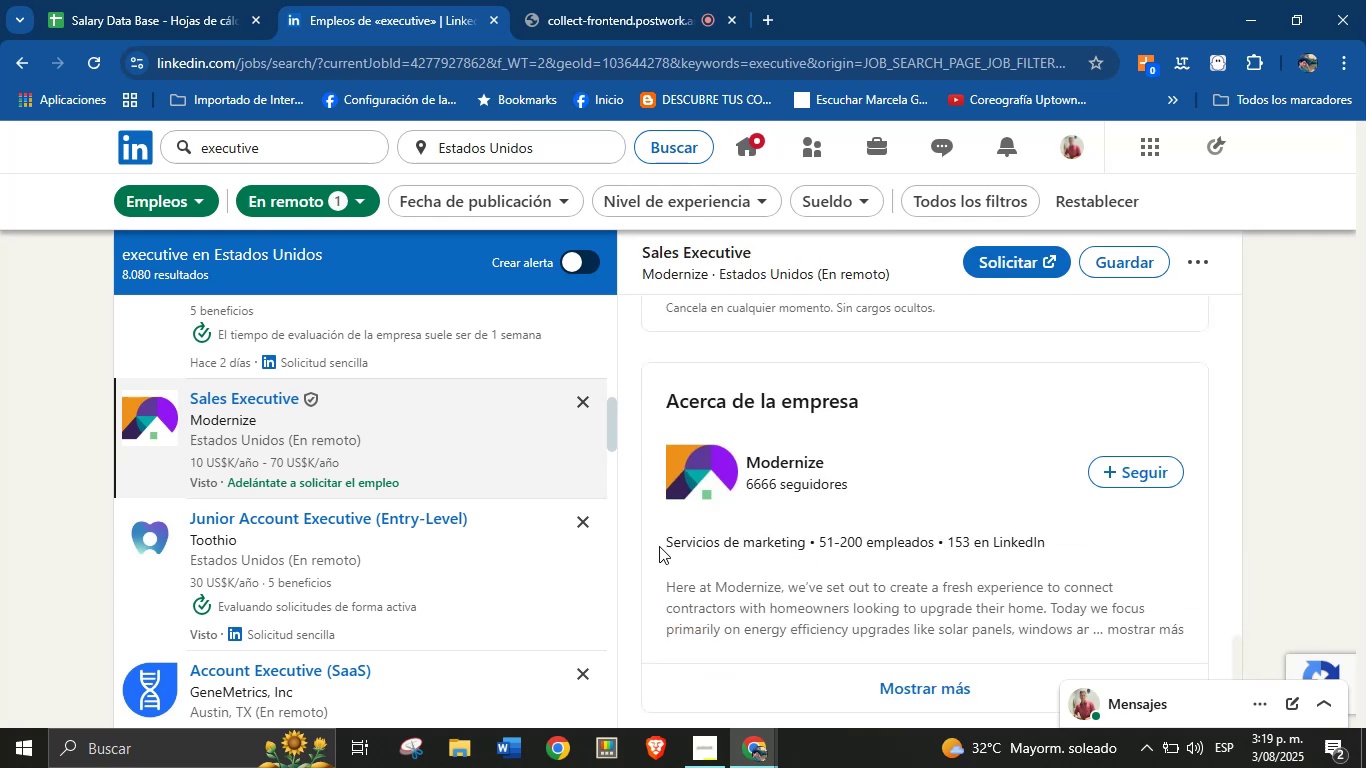 
left_click_drag(start_coordinate=[662, 543], to_coordinate=[807, 547])
 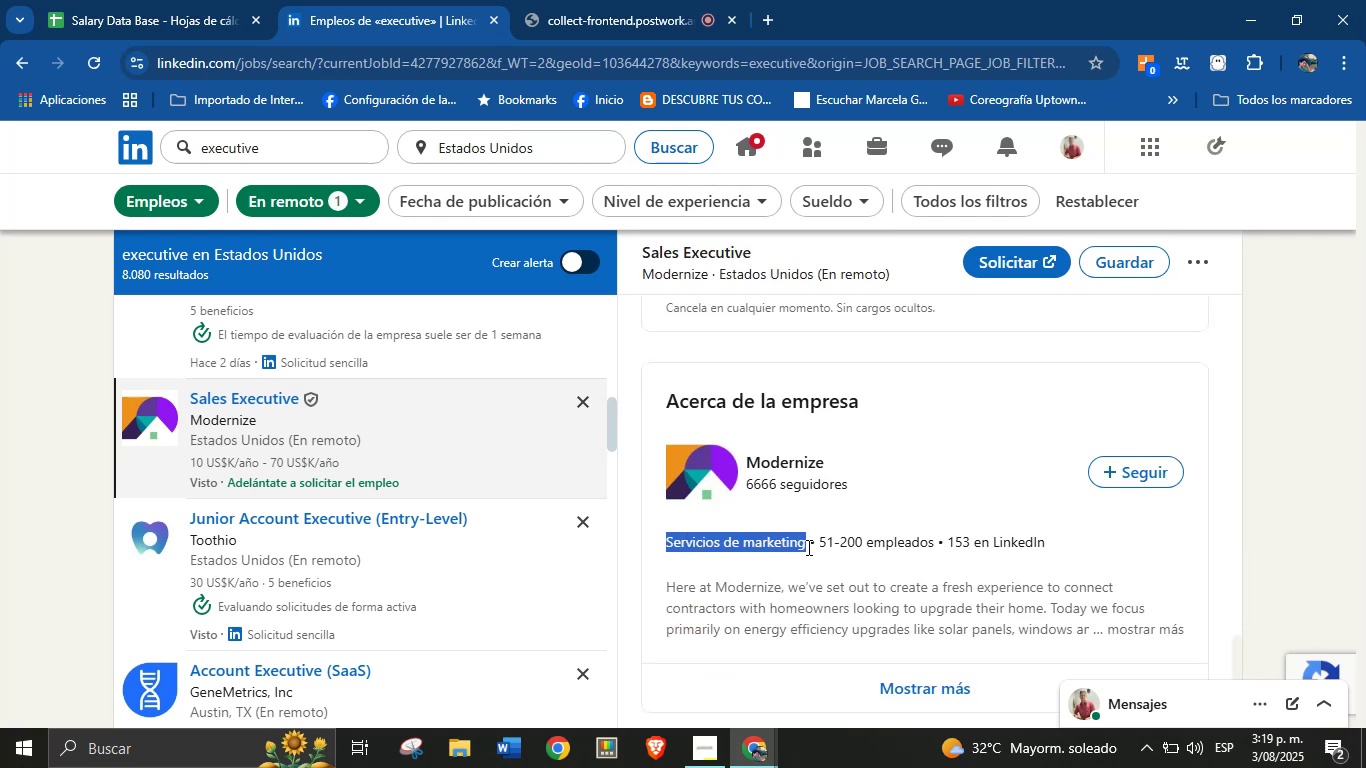 
key(Control+C)
 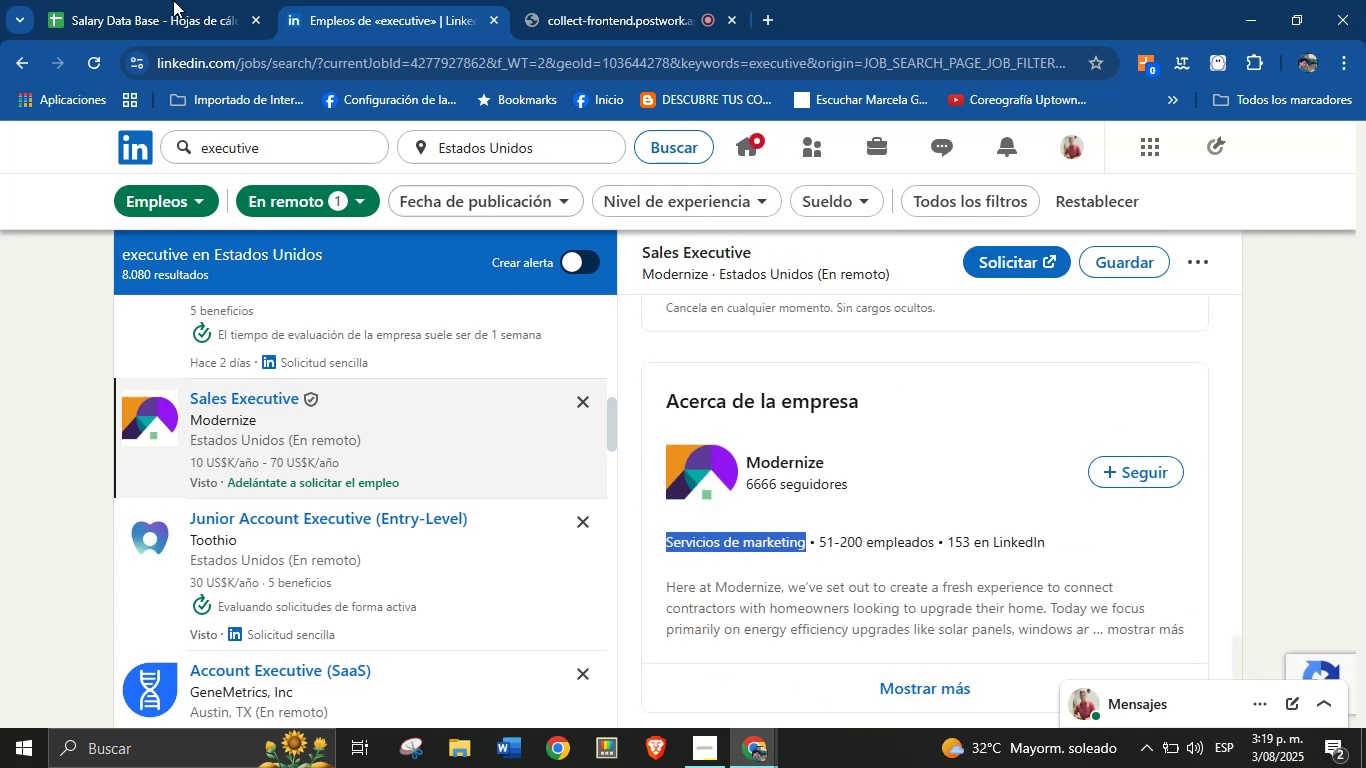 
left_click([194, 0])
 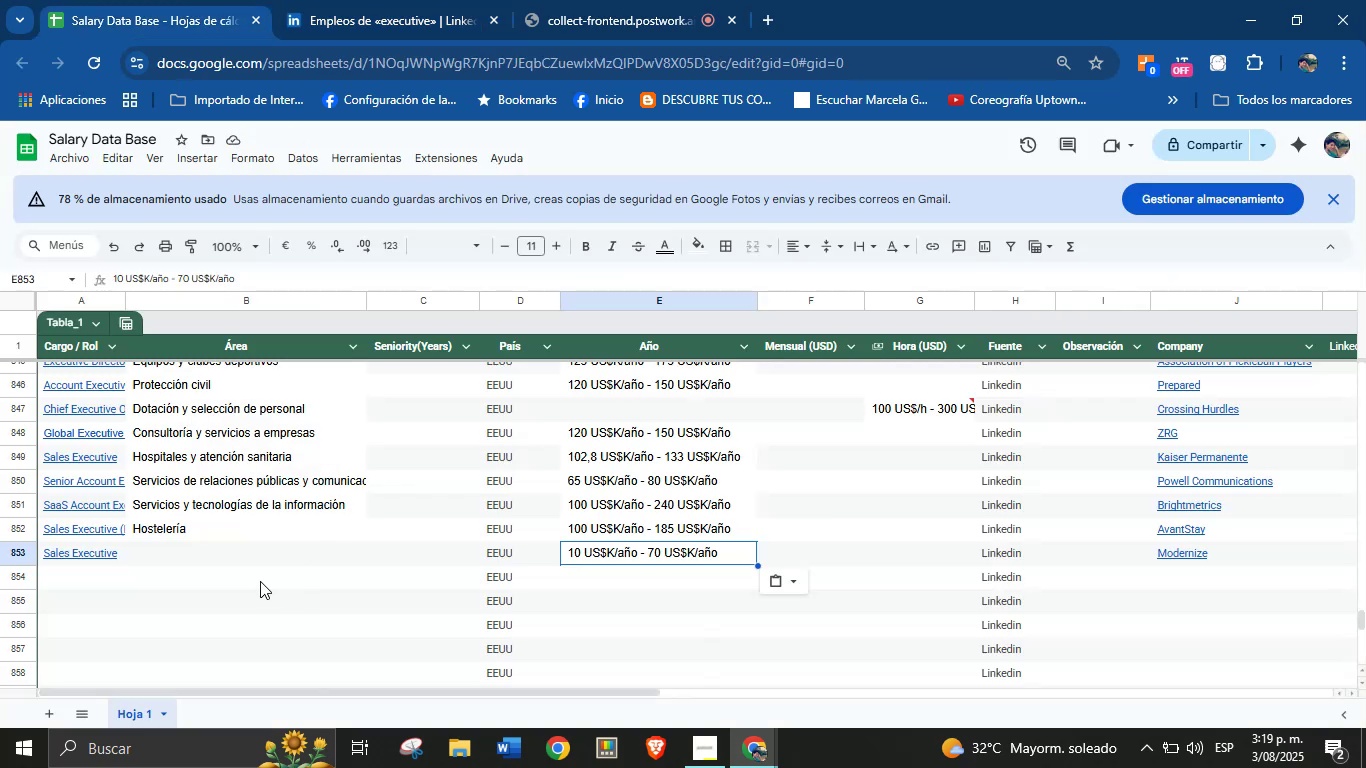 
left_click([247, 569])
 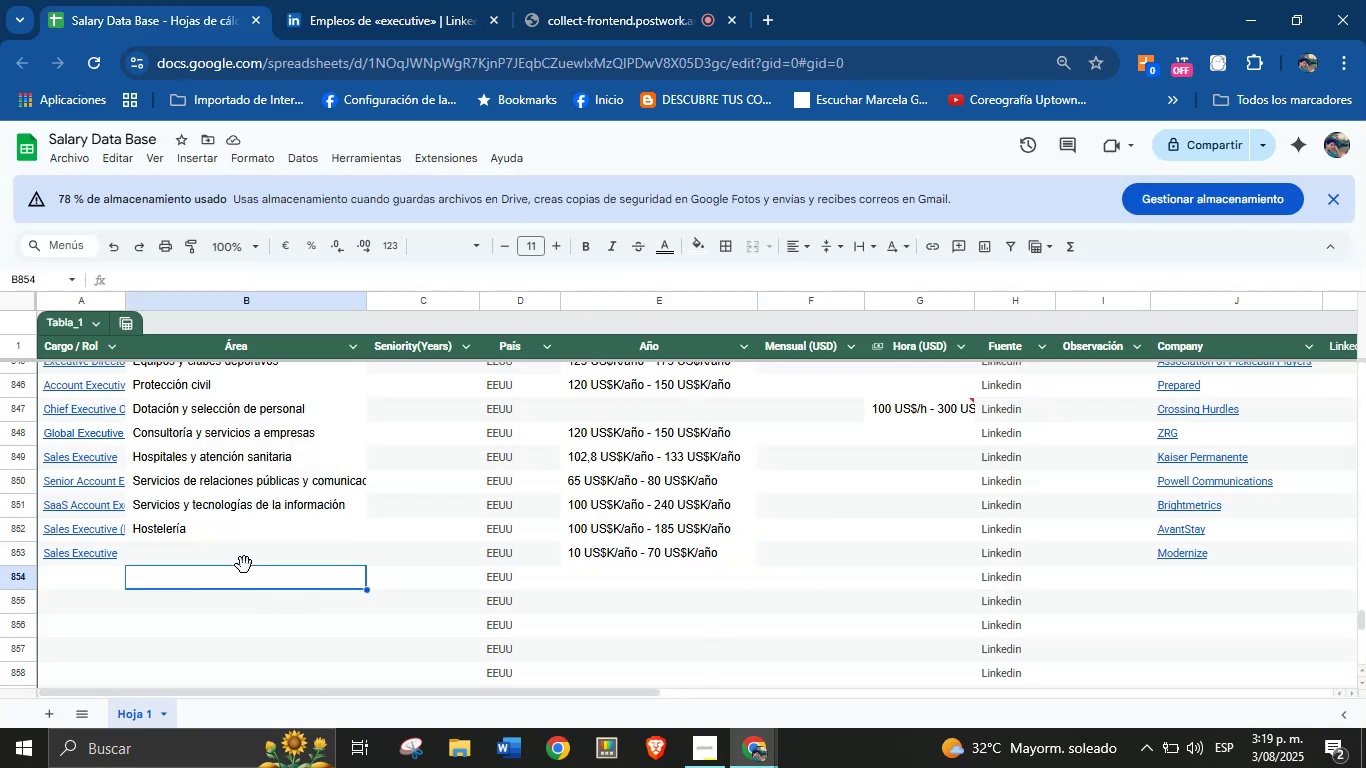 
left_click([241, 560])
 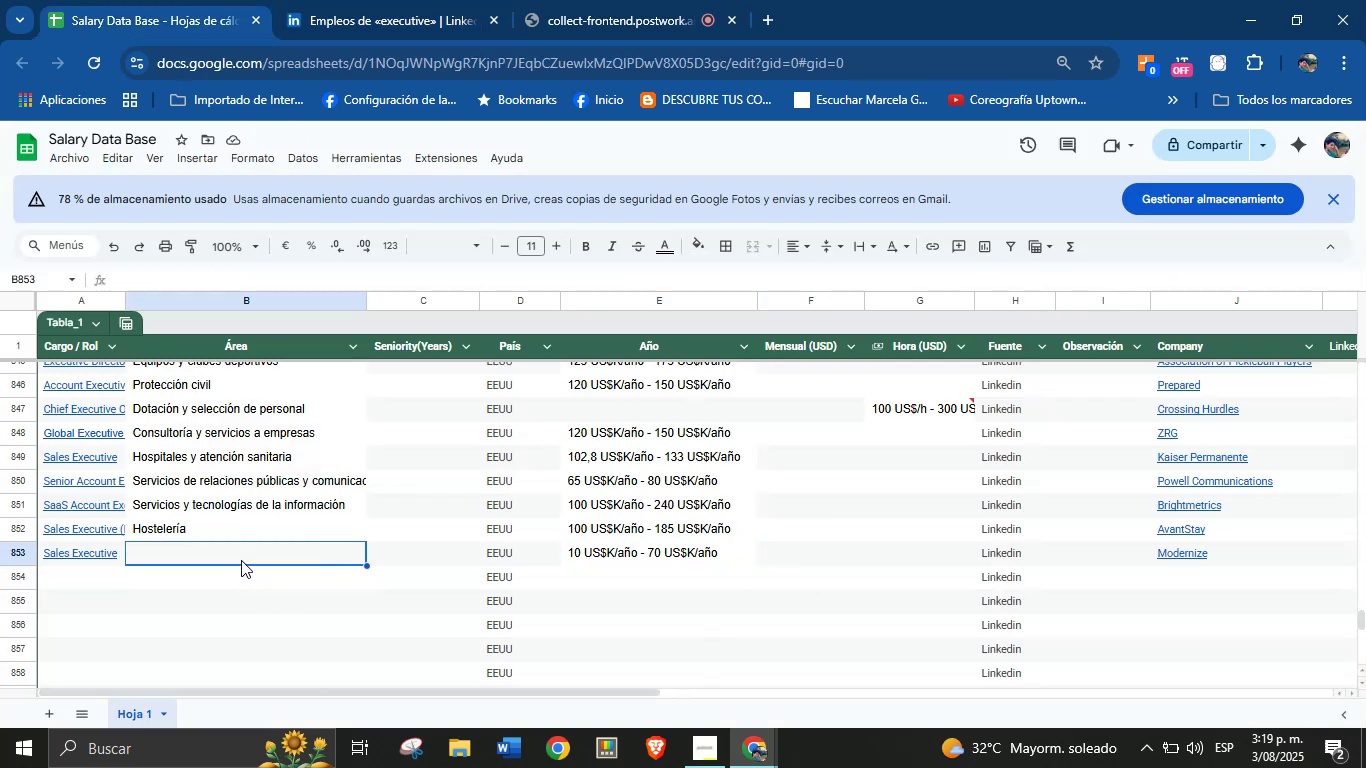 
key(Control+V)
 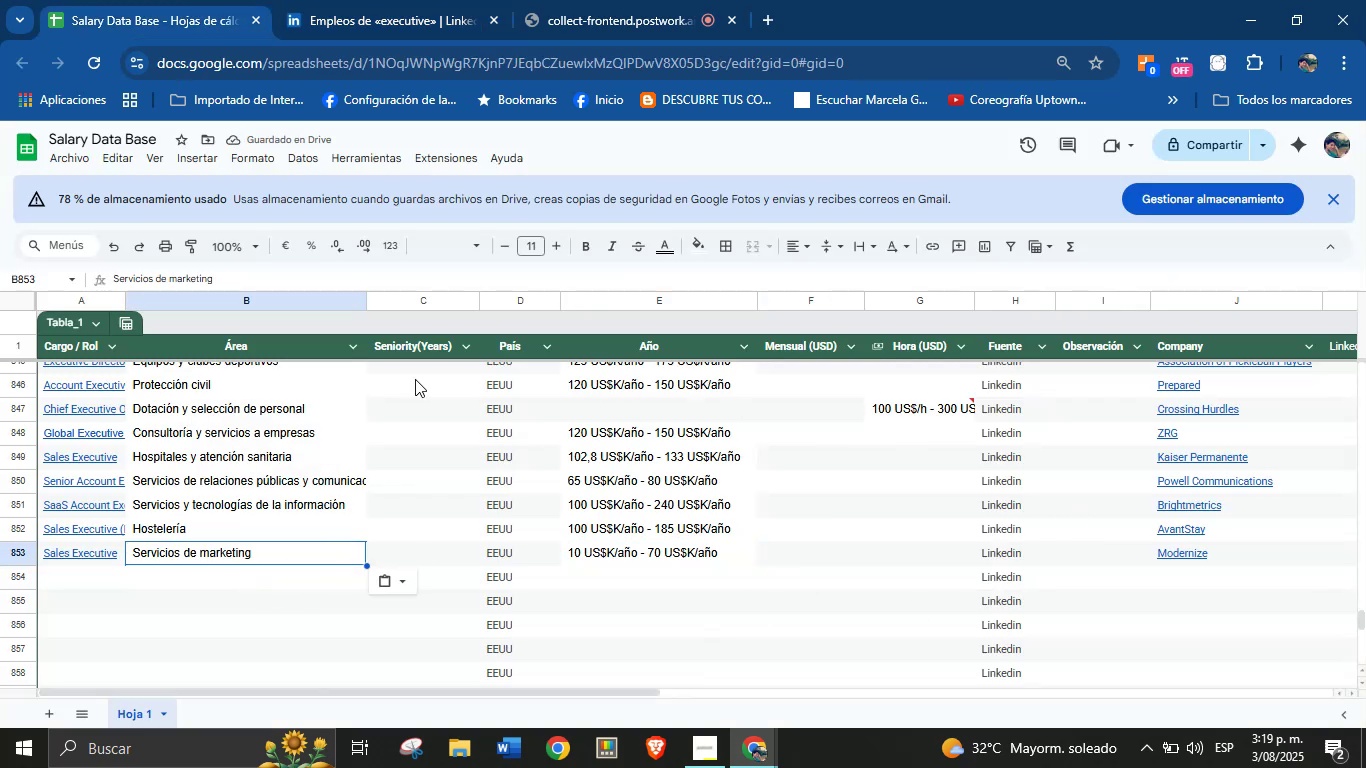 
left_click([379, 0])
 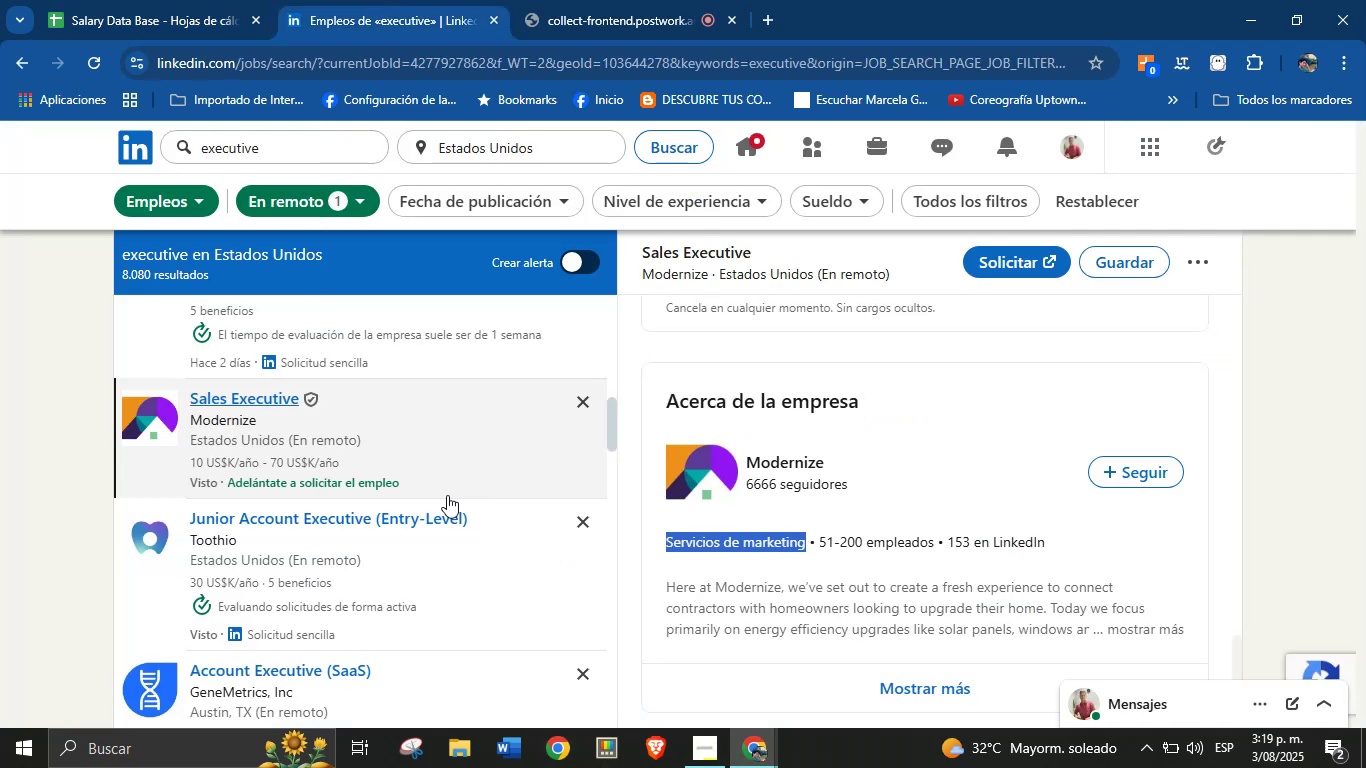 
left_click([371, 523])
 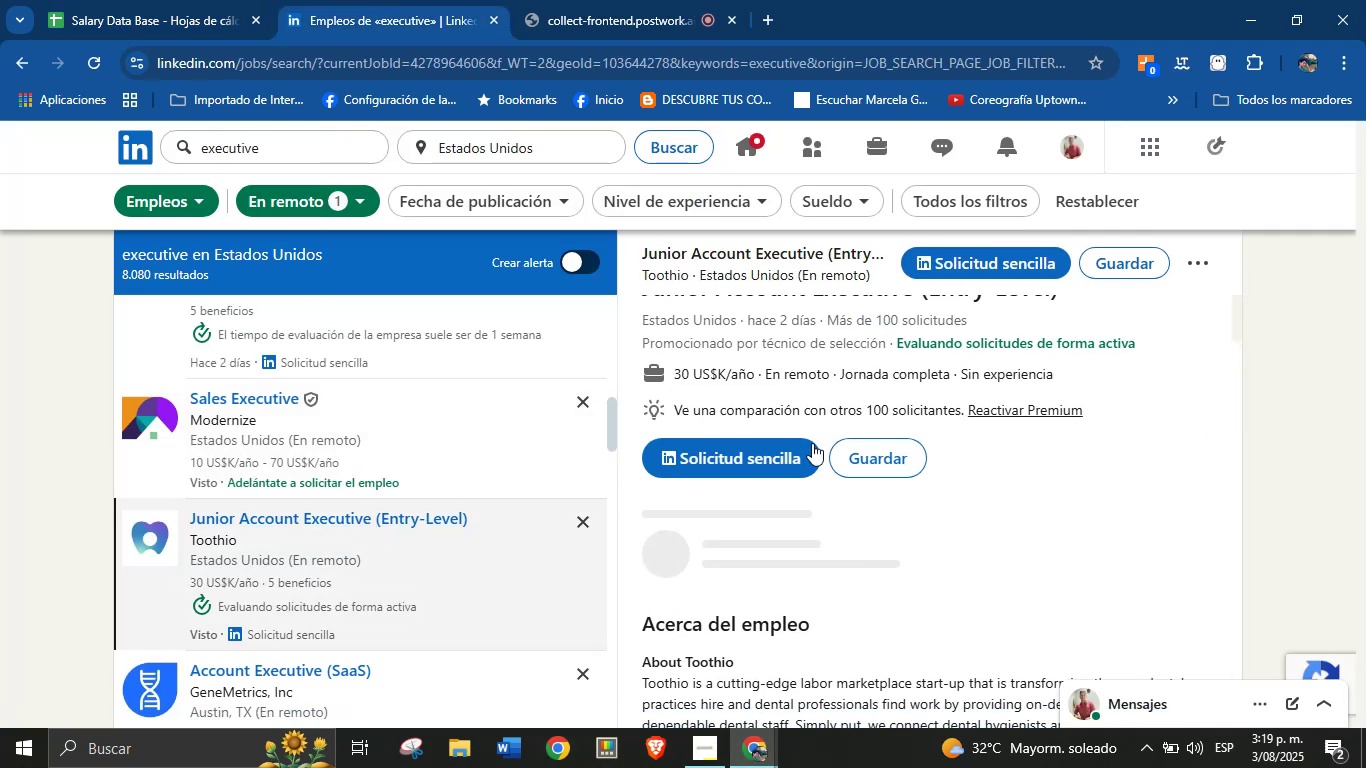 
scroll: coordinate [803, 375], scroll_direction: up, amount: 2.0
 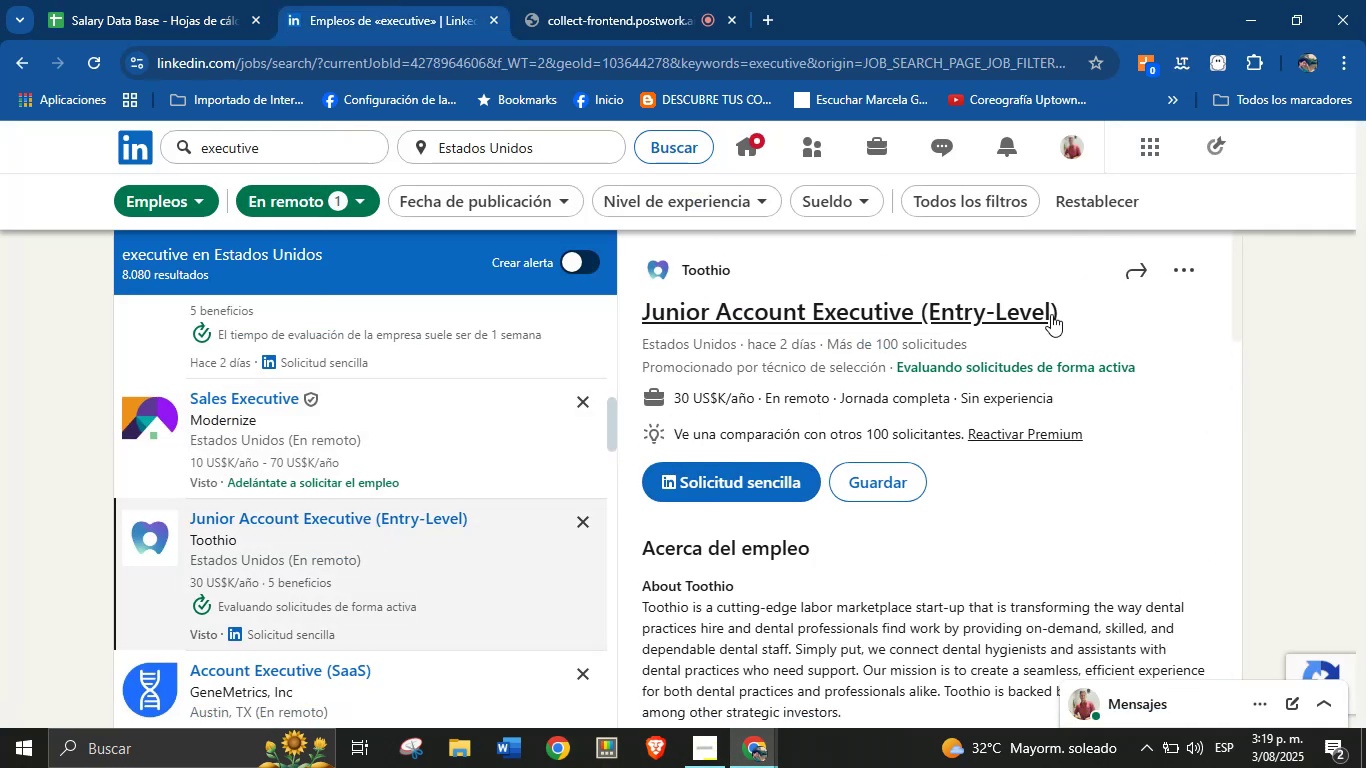 
left_click_drag(start_coordinate=[1071, 306], to_coordinate=[644, 316])
 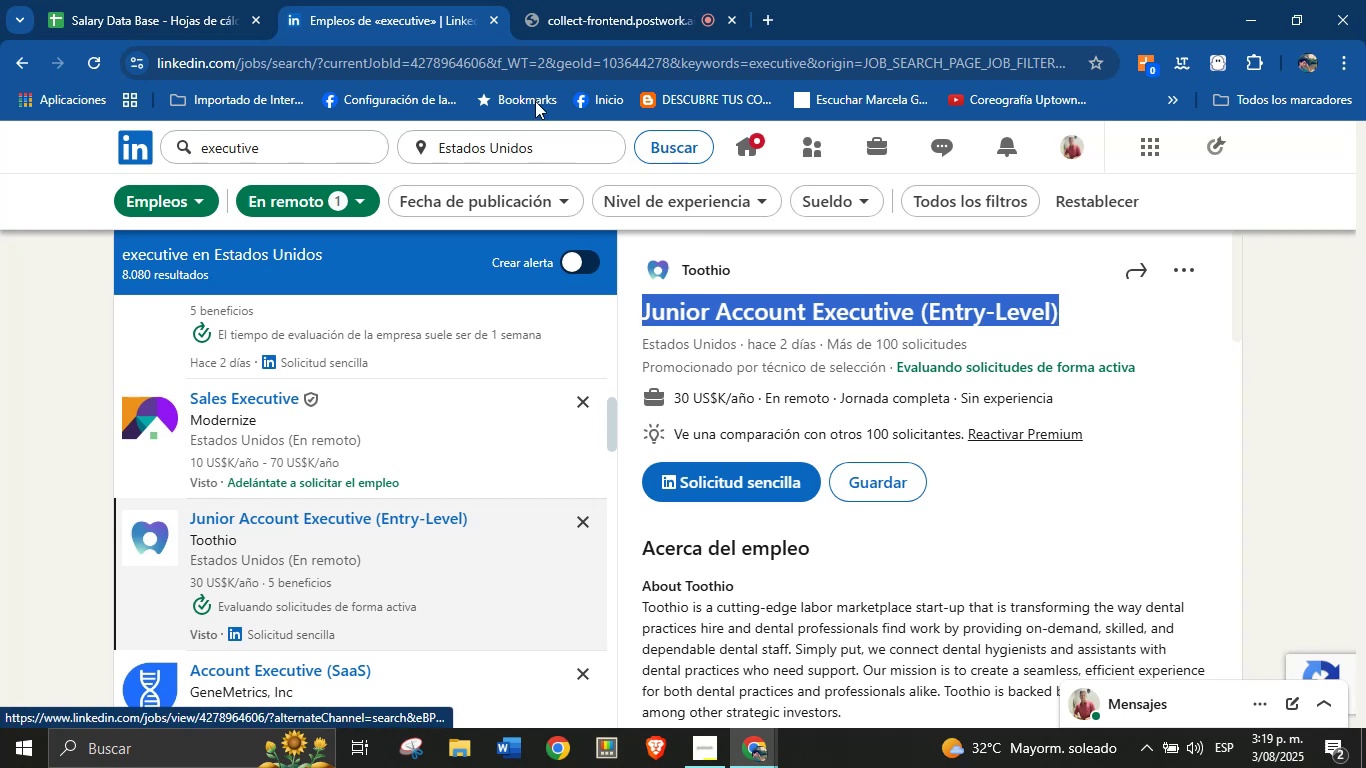 
key(Control+C)
 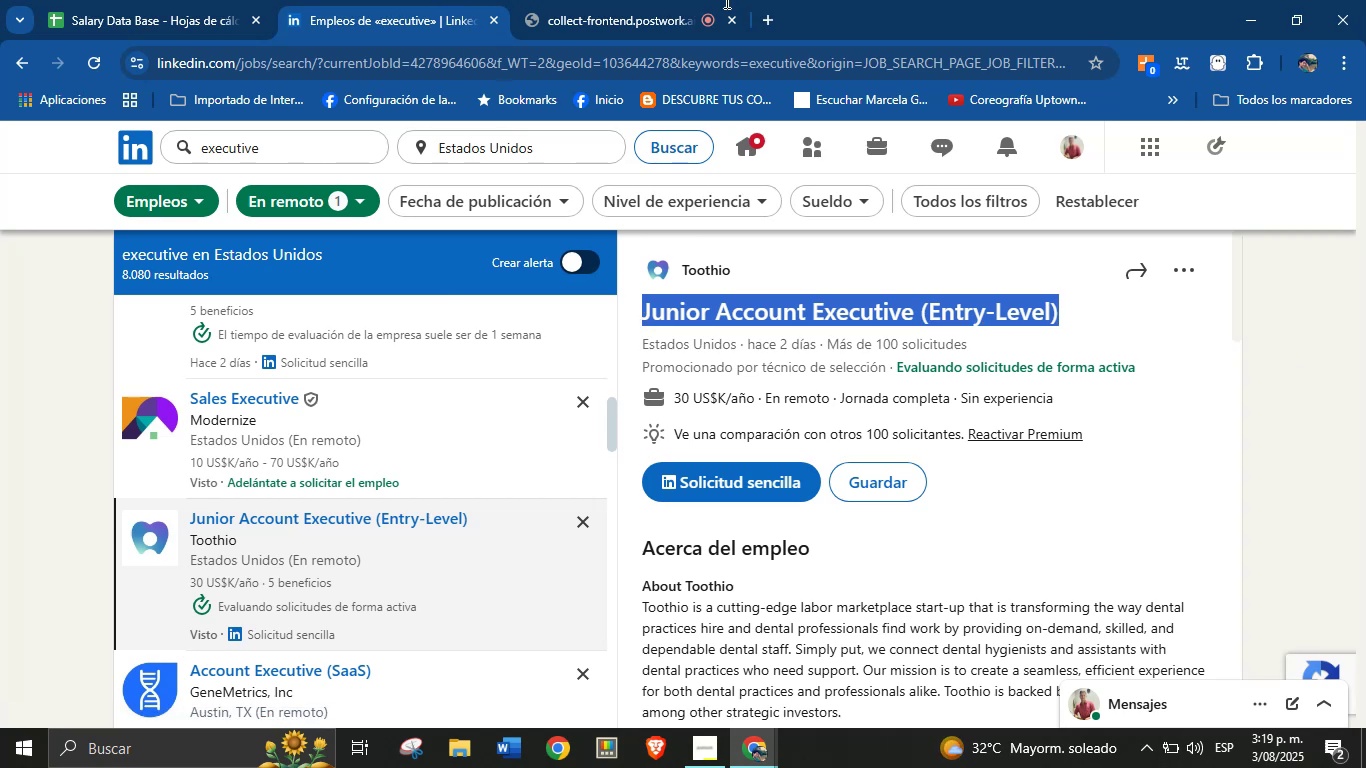 
left_click([80, 0])
 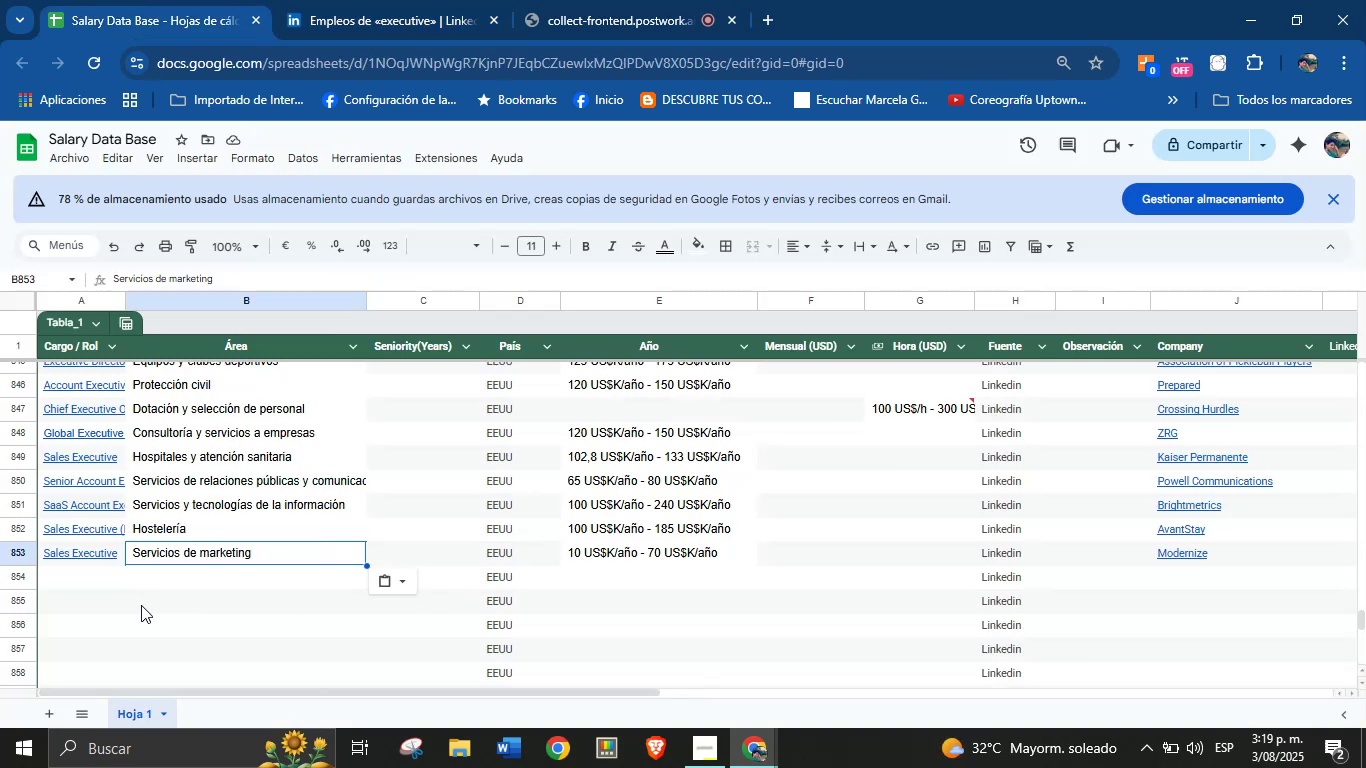 
left_click([80, 582])
 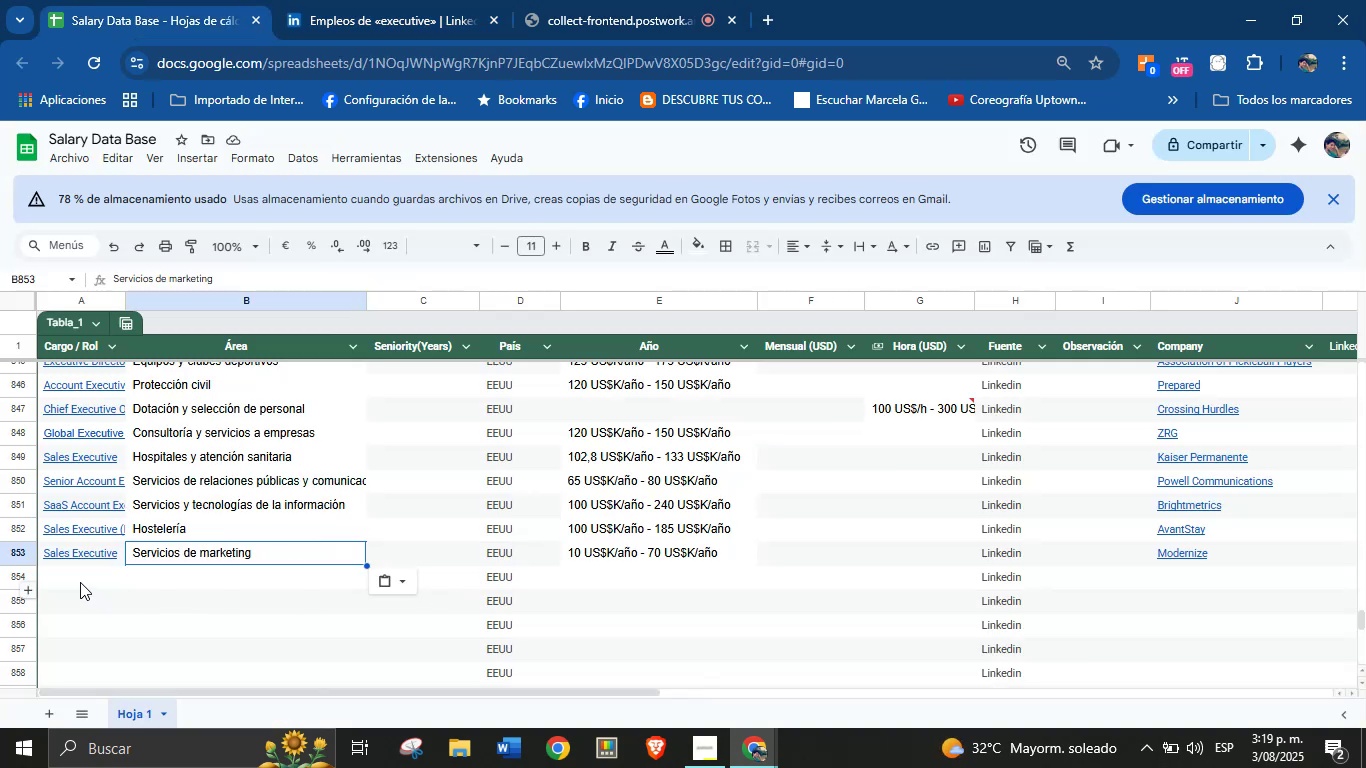 
key(Control+V)
 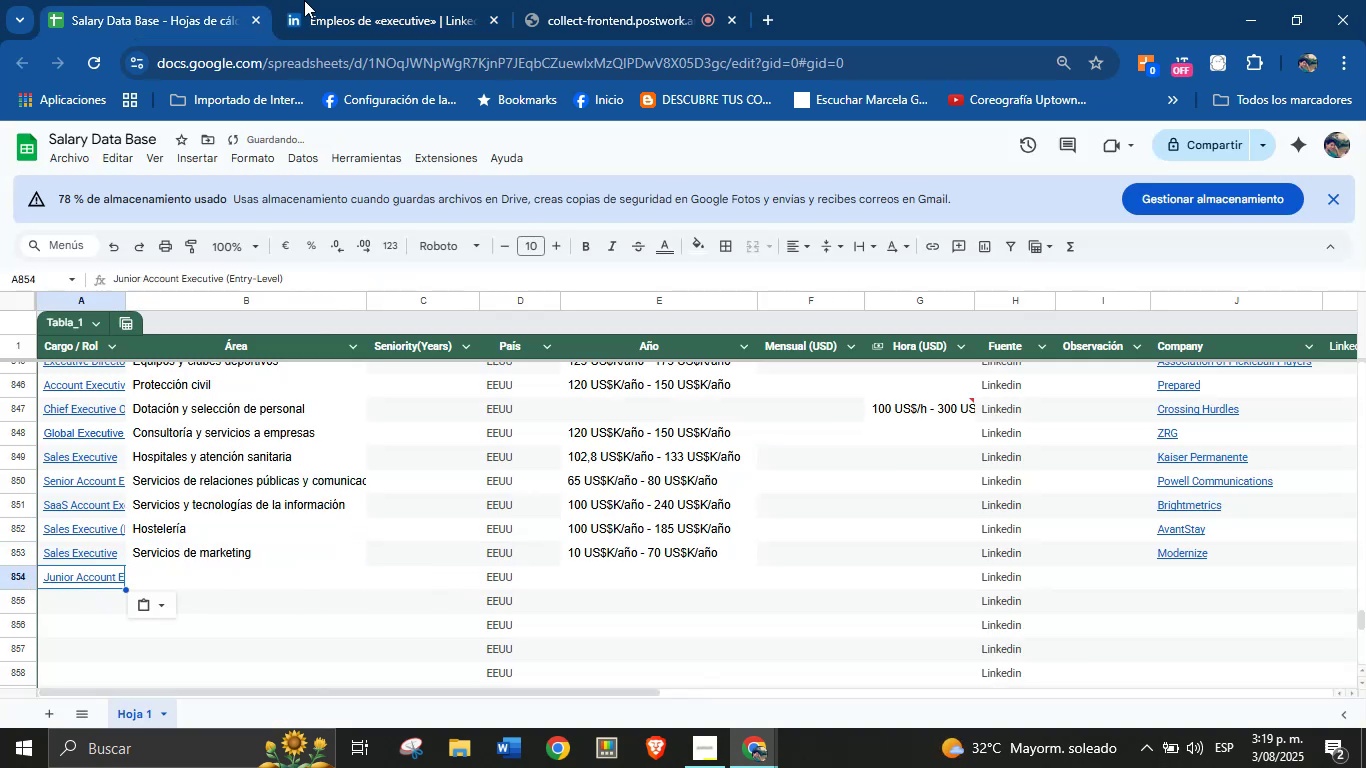 
left_click([343, 0])
 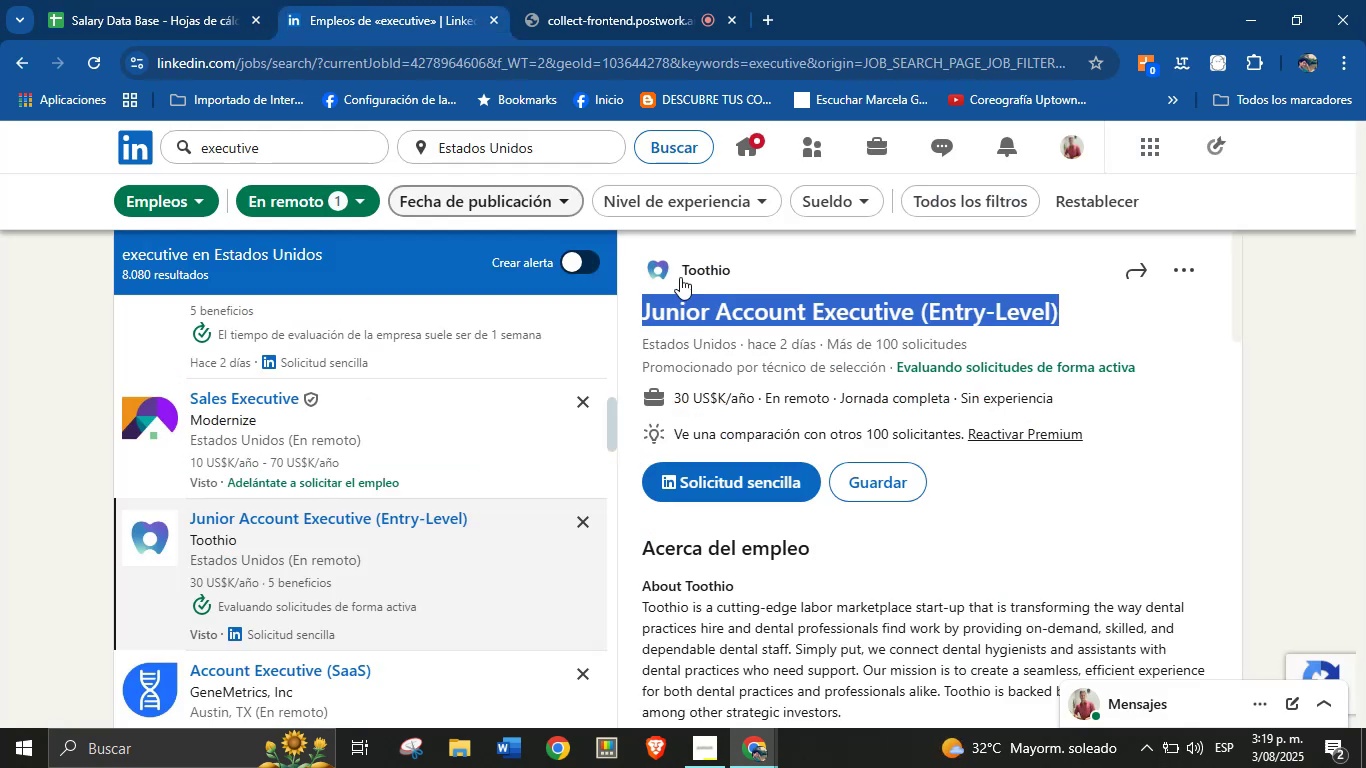 
left_click([735, 275])
 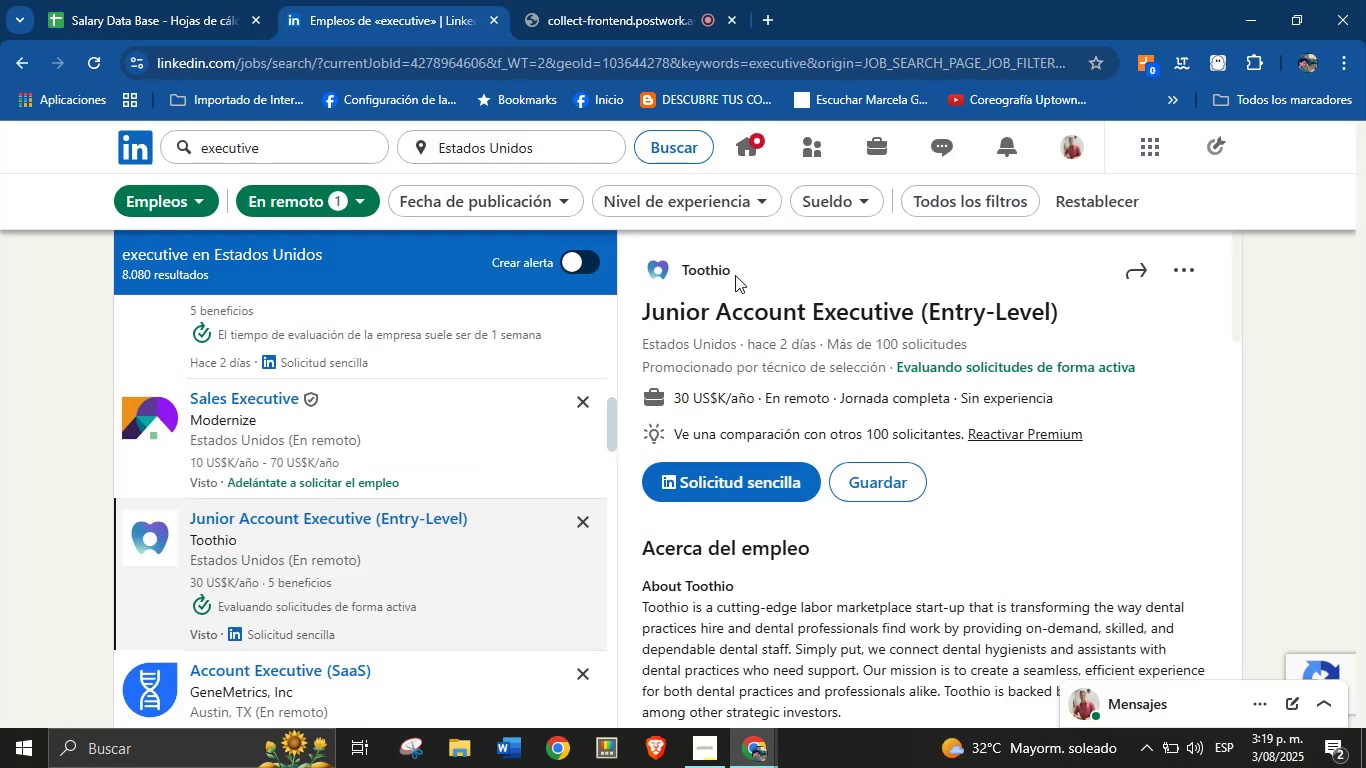 
left_click_drag(start_coordinate=[735, 275], to_coordinate=[698, 274])
 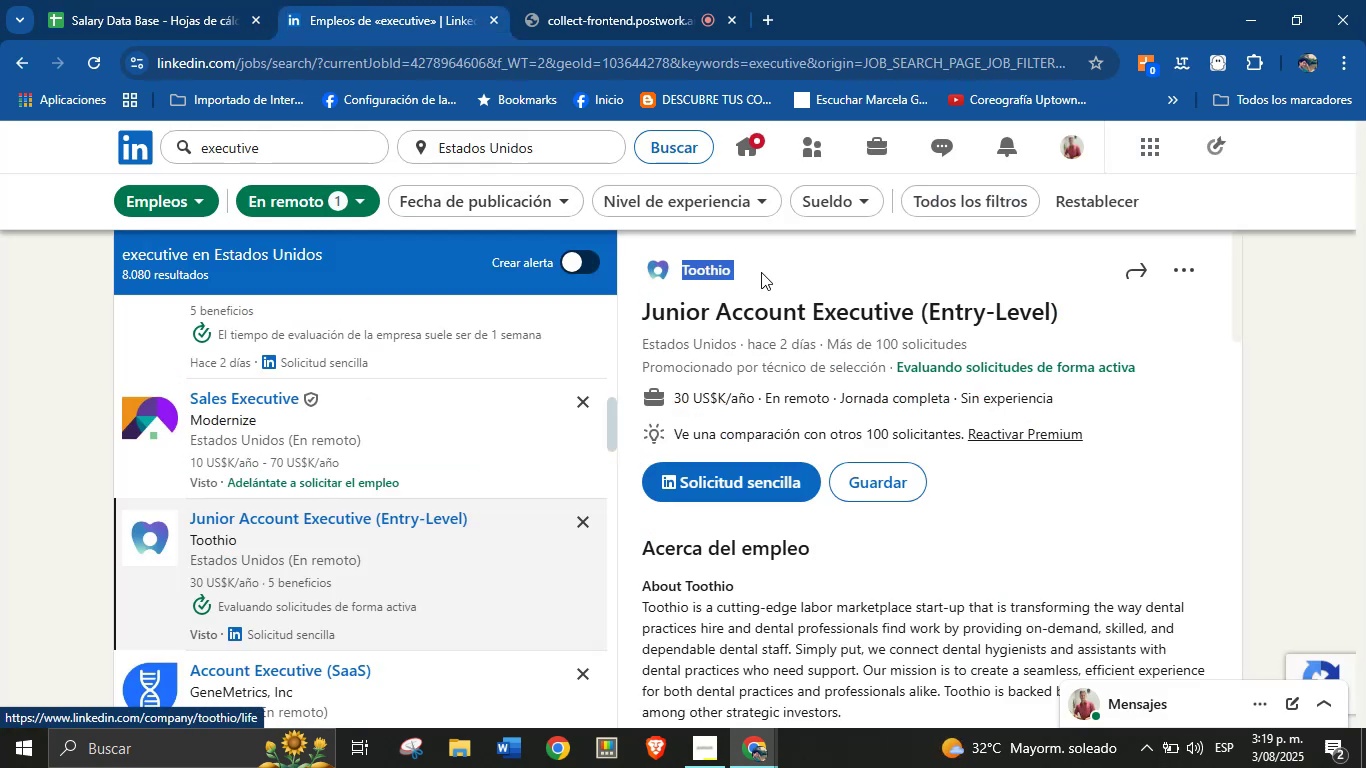 
left_click([802, 272])
 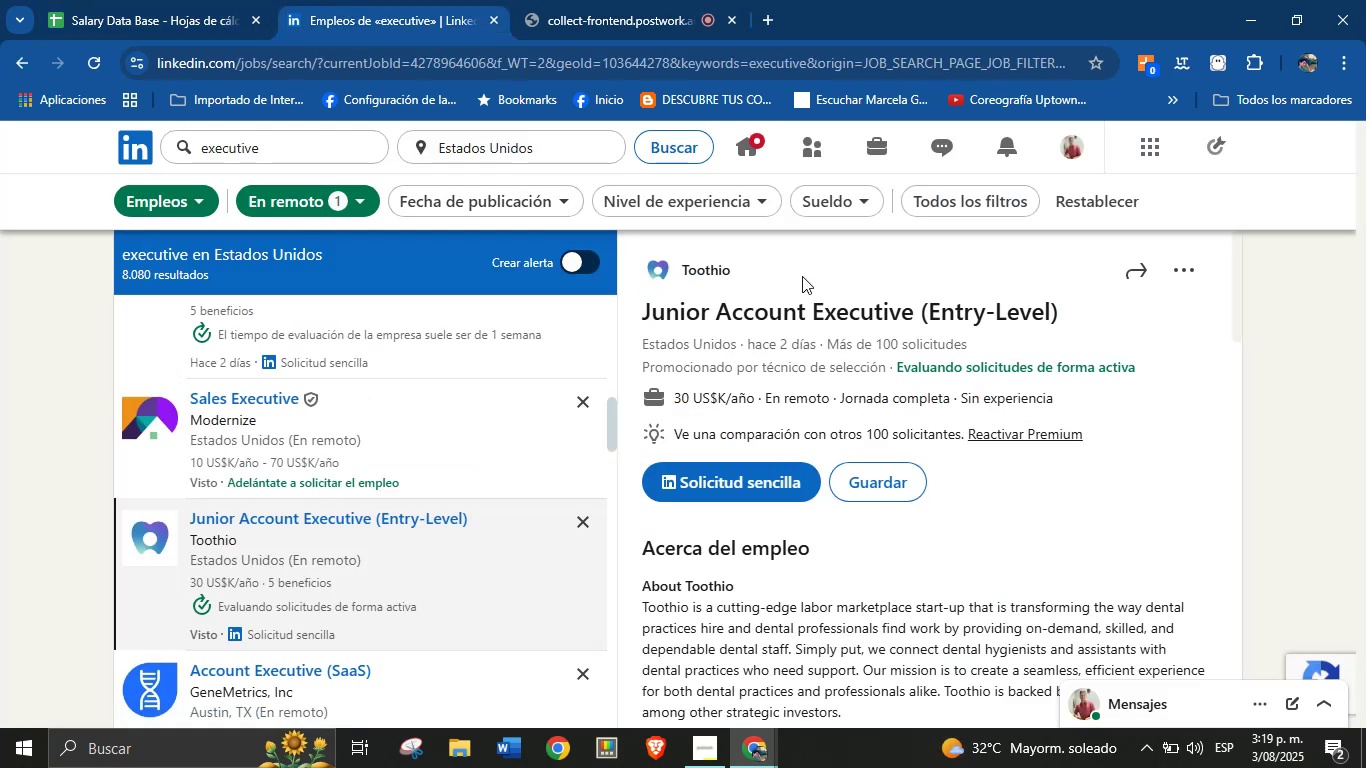 
left_click_drag(start_coordinate=[760, 279], to_coordinate=[680, 269])
 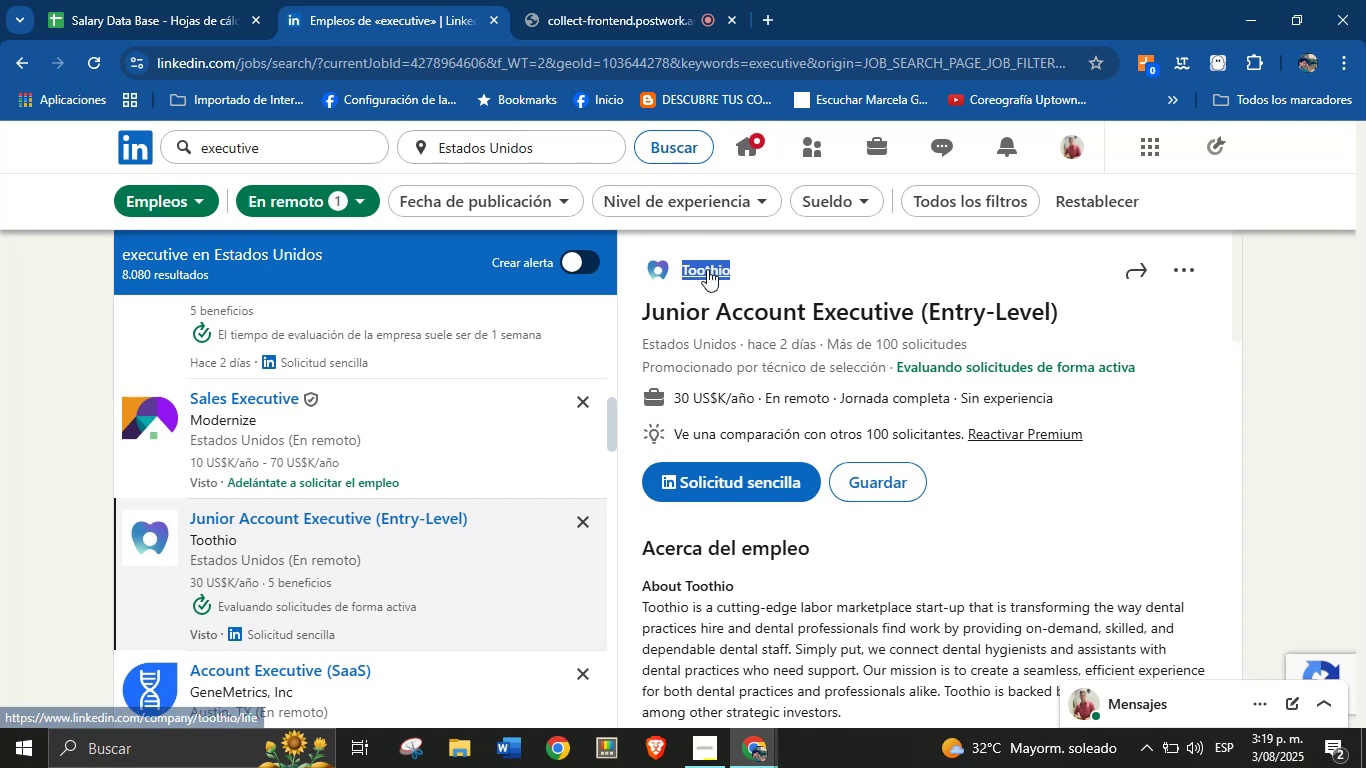 
left_click([771, 269])
 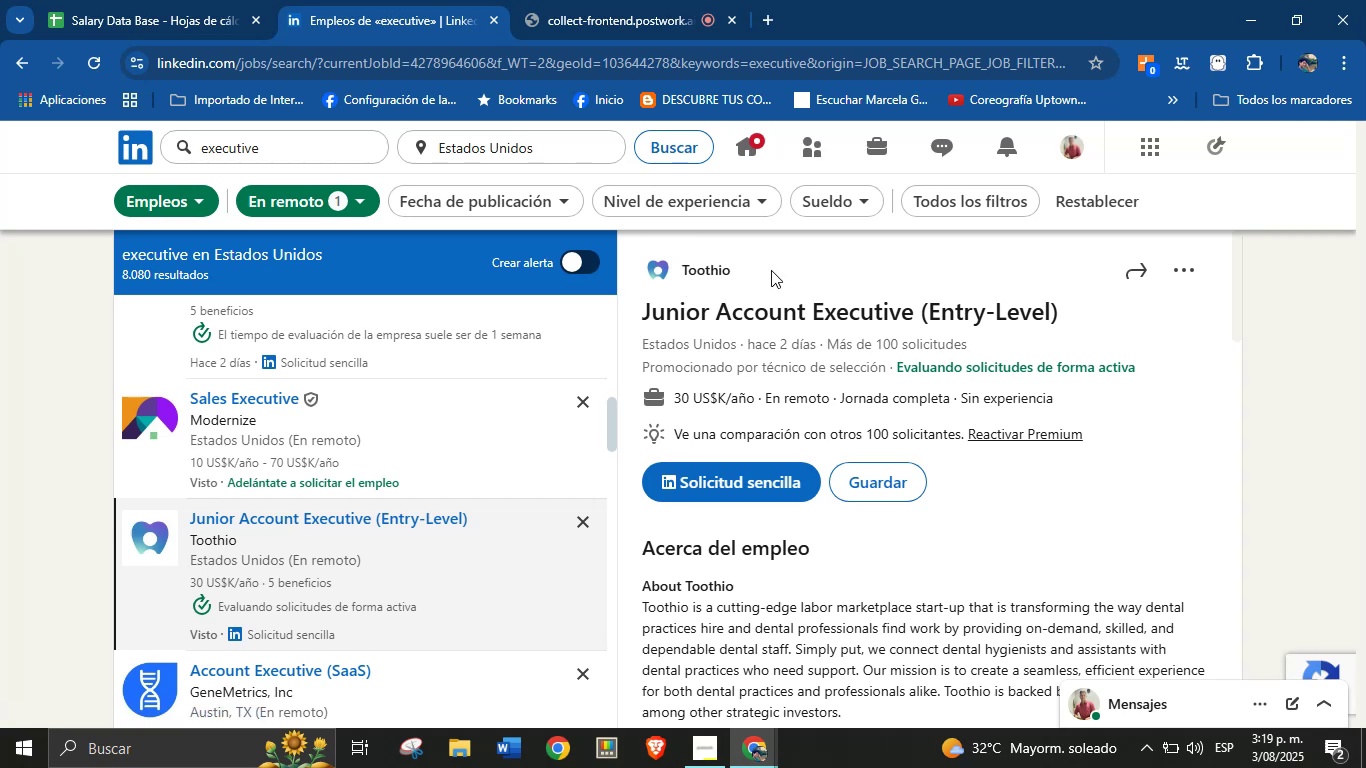 
left_click_drag(start_coordinate=[755, 273], to_coordinate=[685, 278])
 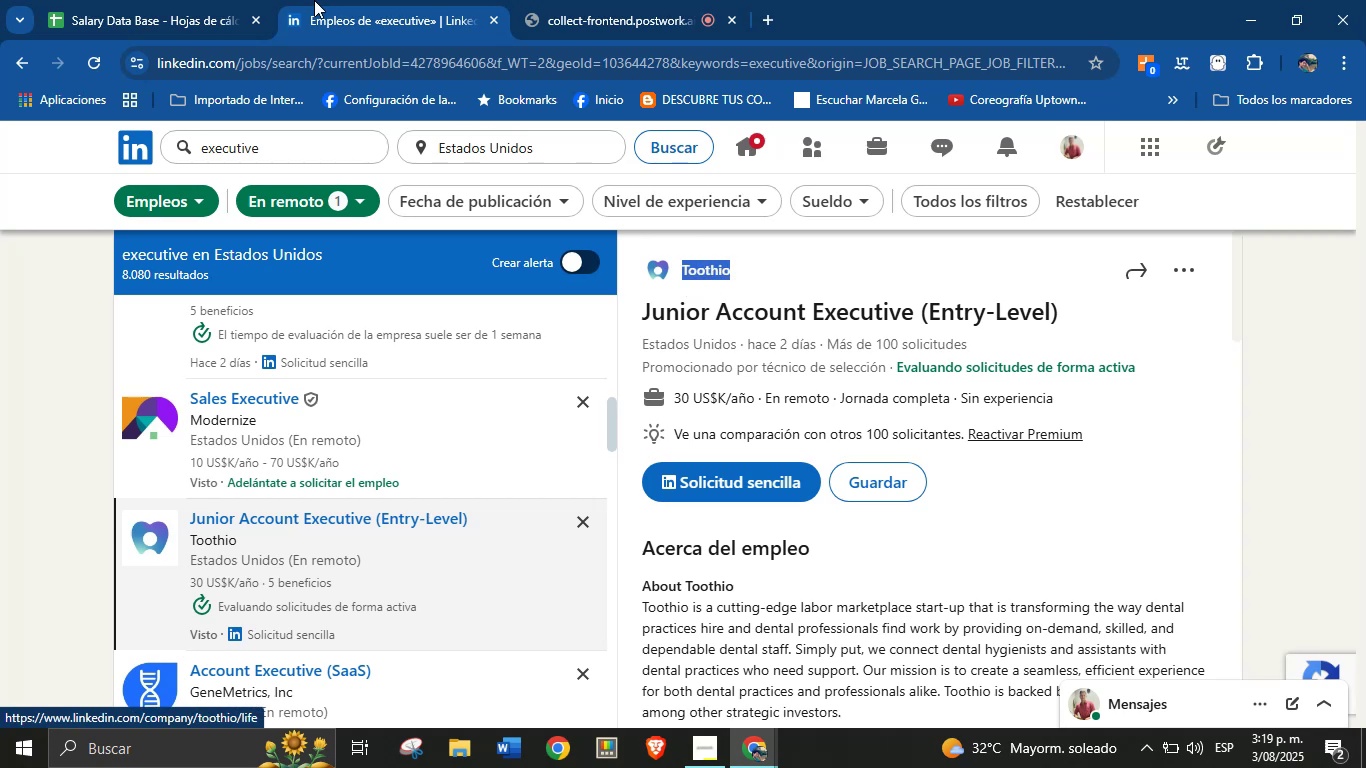 
key(Control+C)
 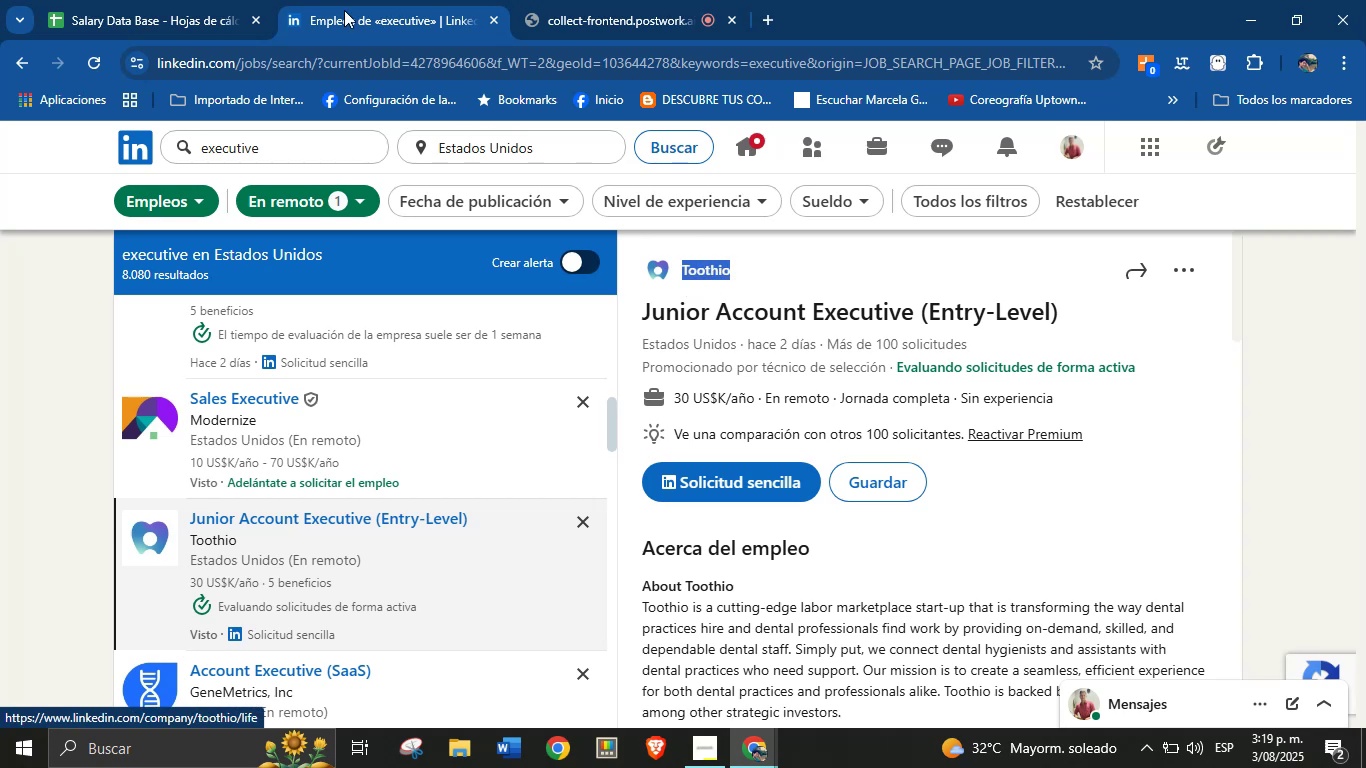 
left_click([276, 0])
 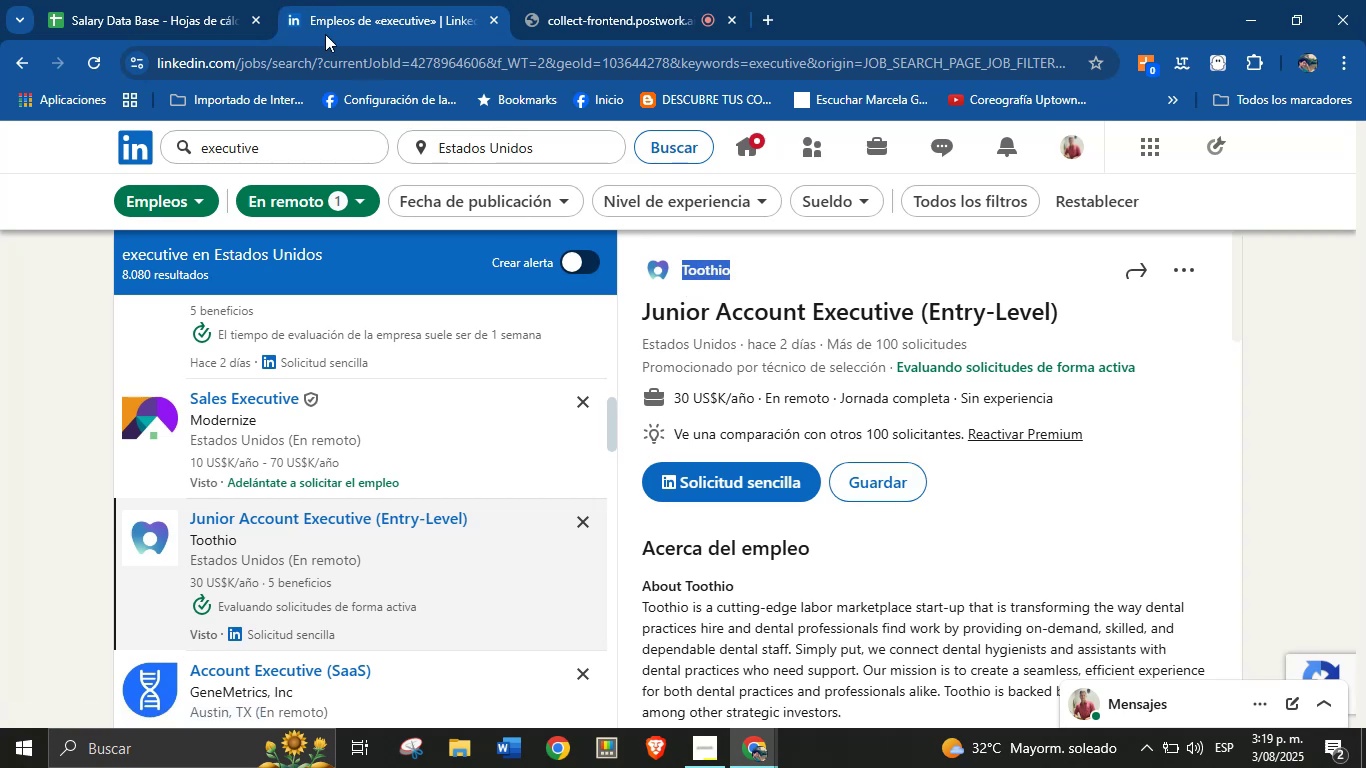 
left_click([168, 0])
 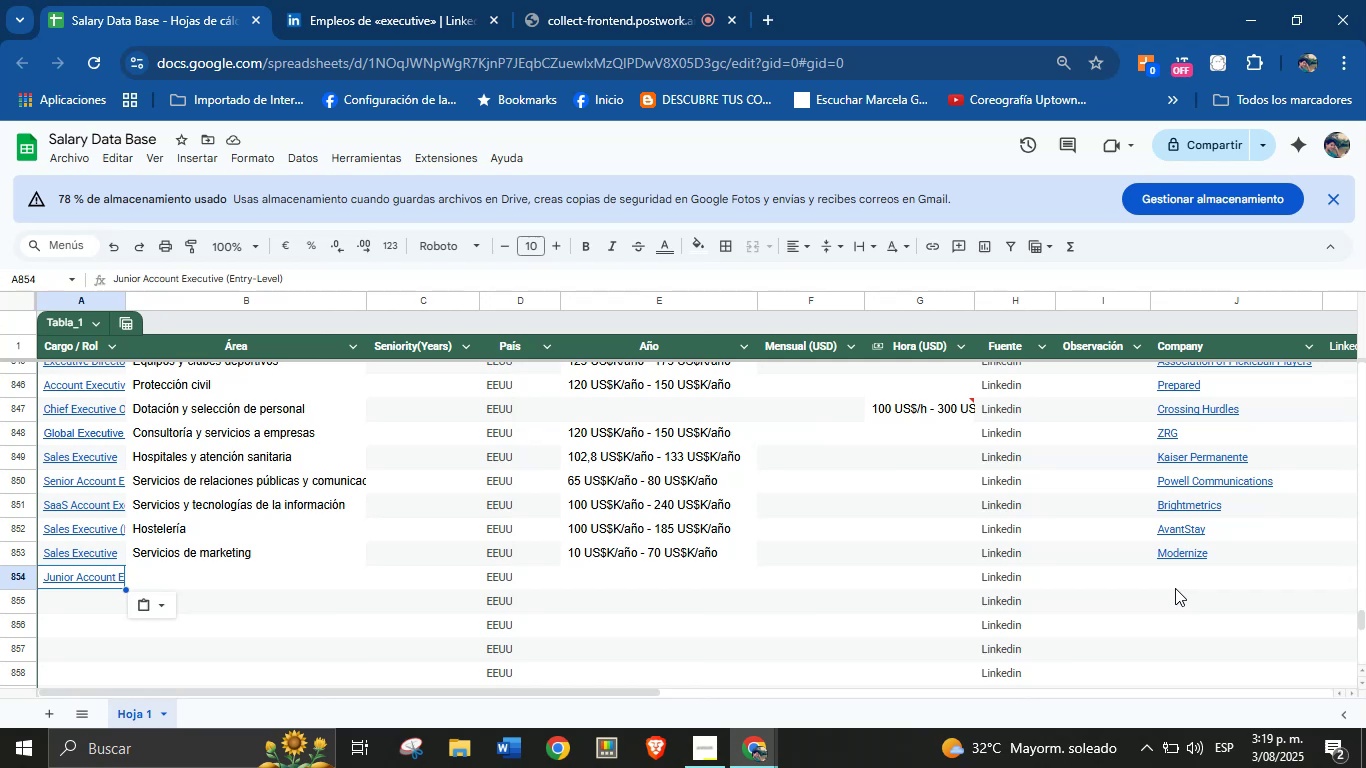 
key(Control+V)
 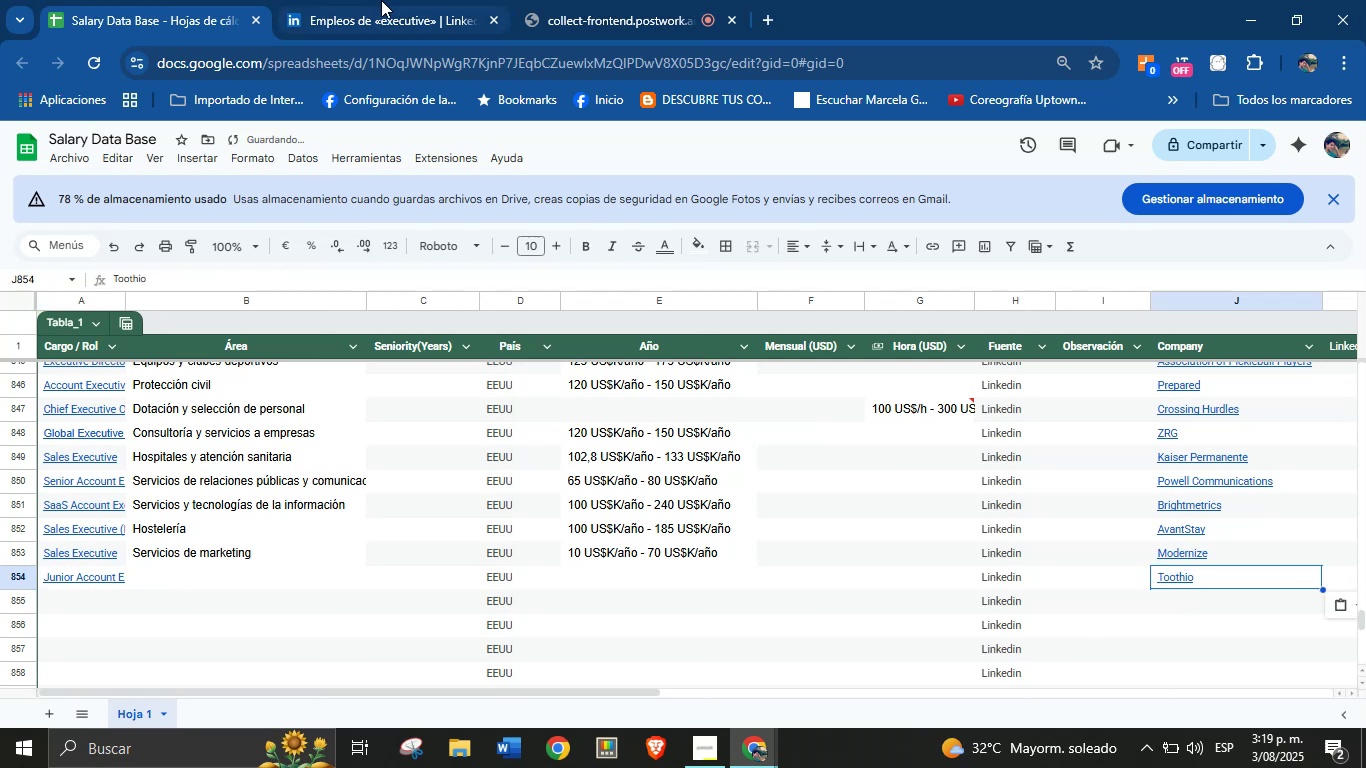 
left_click([380, 0])
 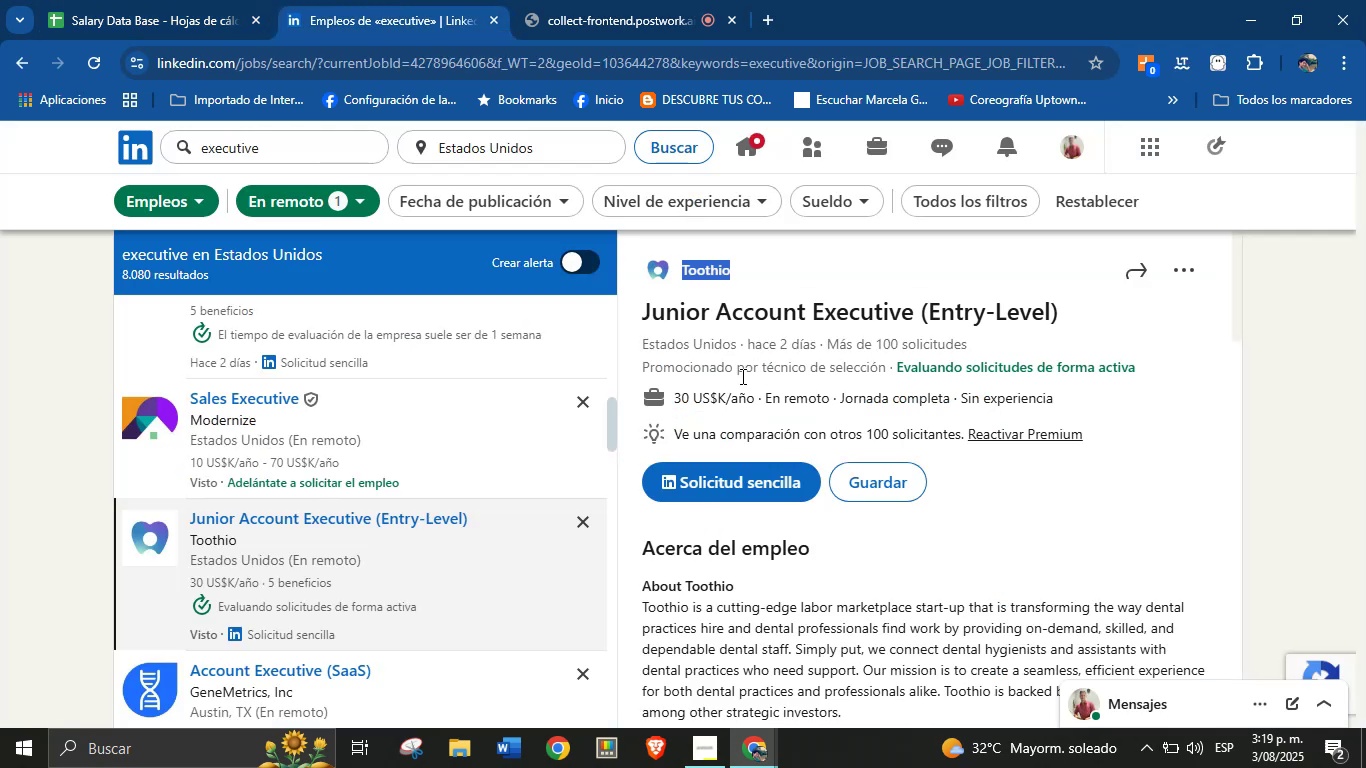 
left_click_drag(start_coordinate=[675, 391], to_coordinate=[755, 395])
 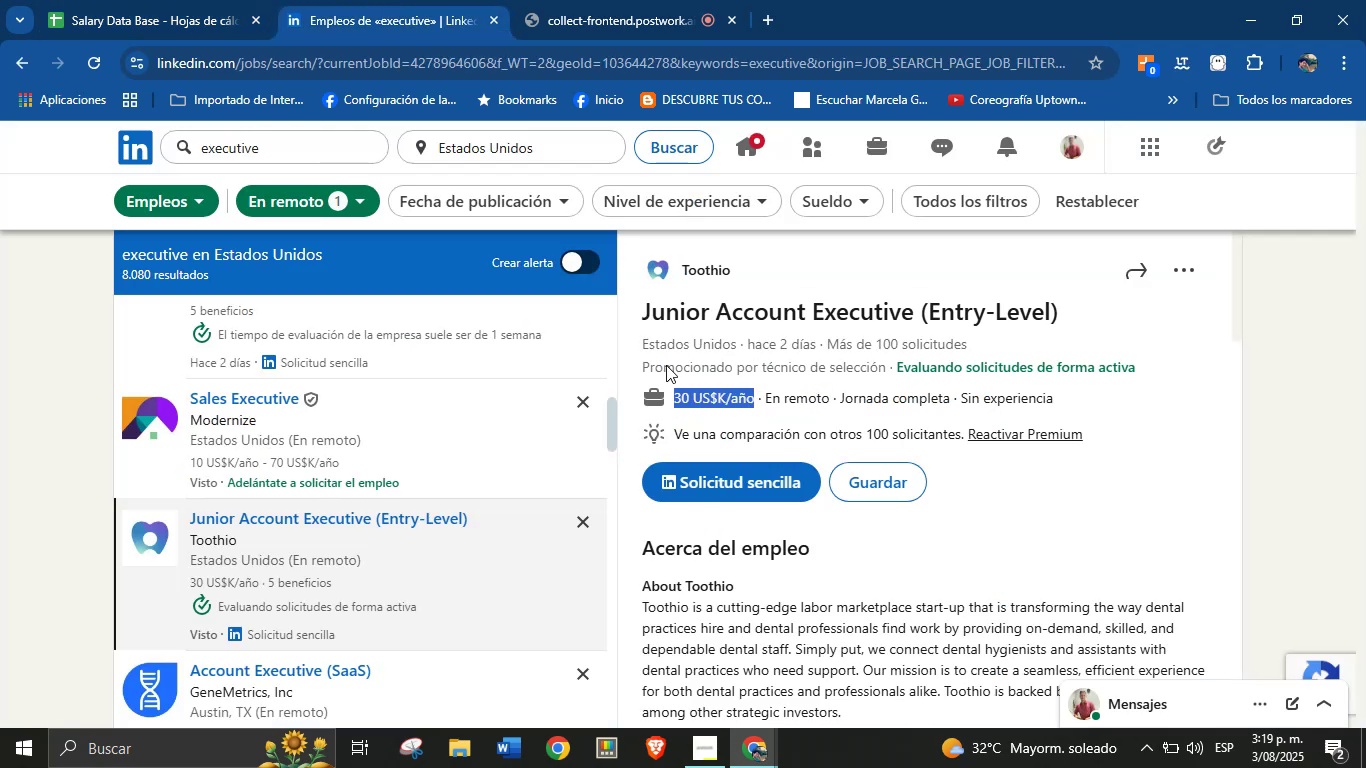 
key(Control+C)
 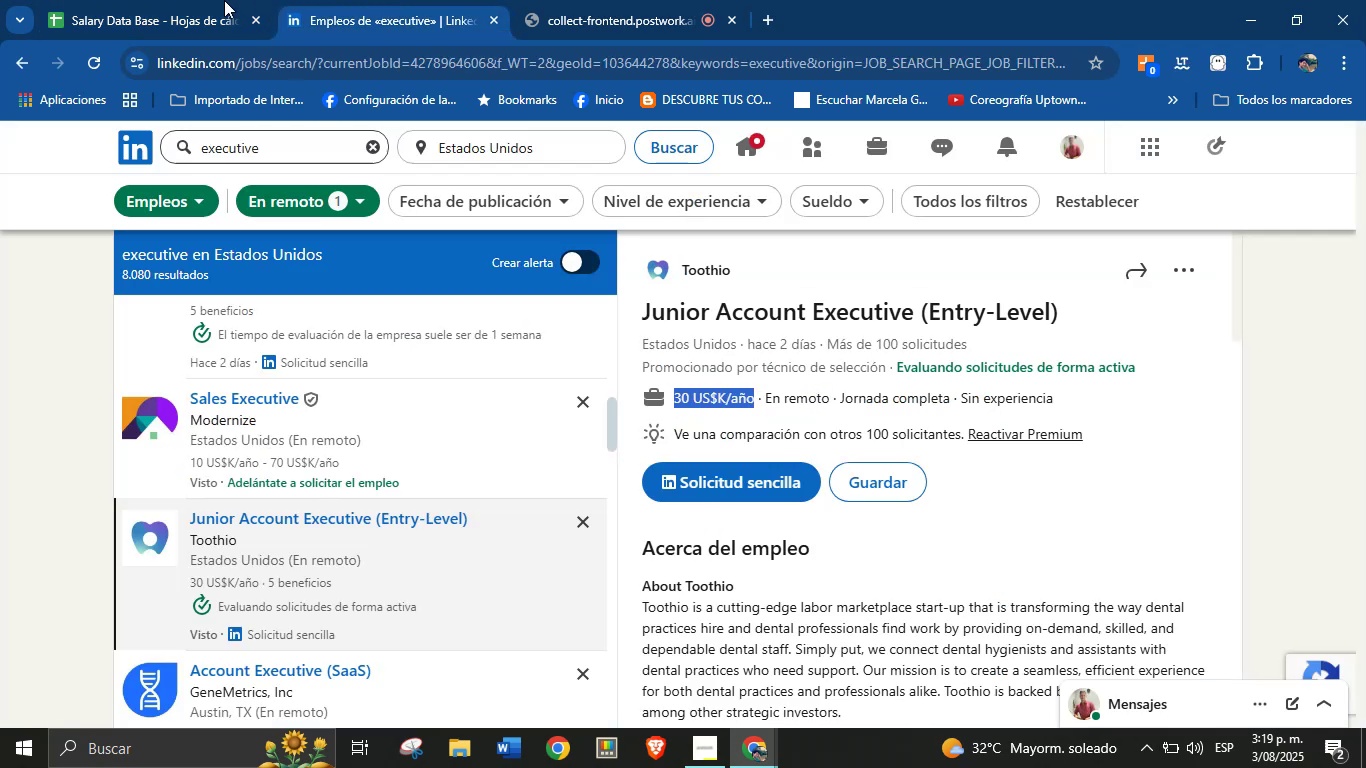 
left_click([213, 0])
 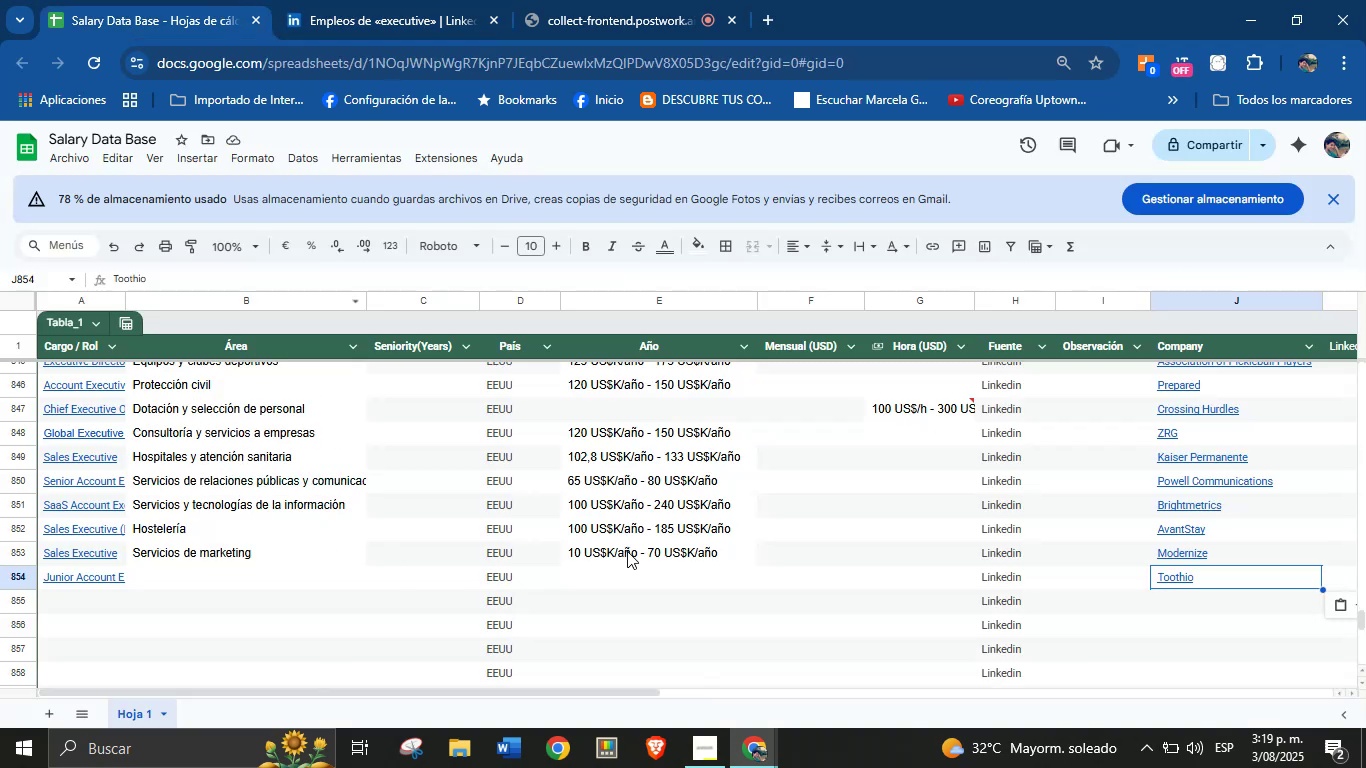 
left_click([624, 568])
 